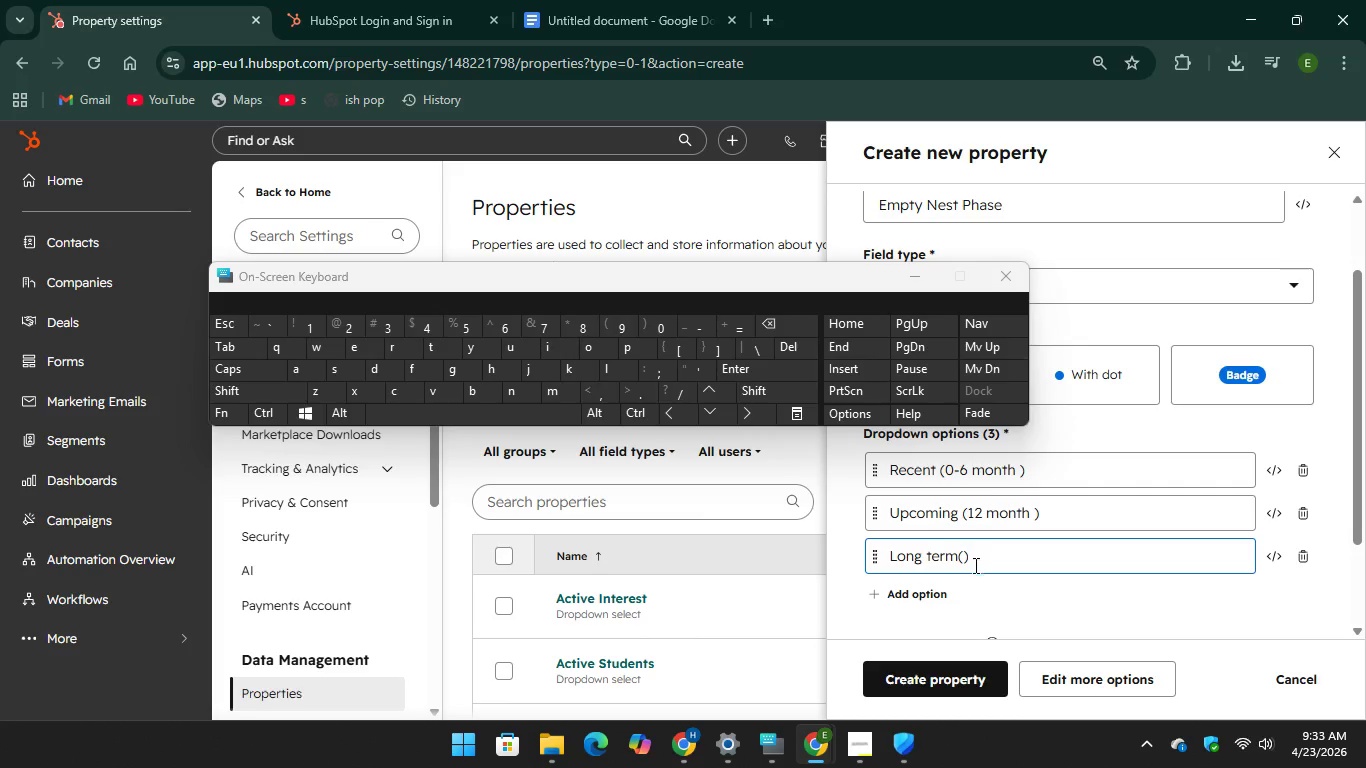 
left_click([962, 563])
 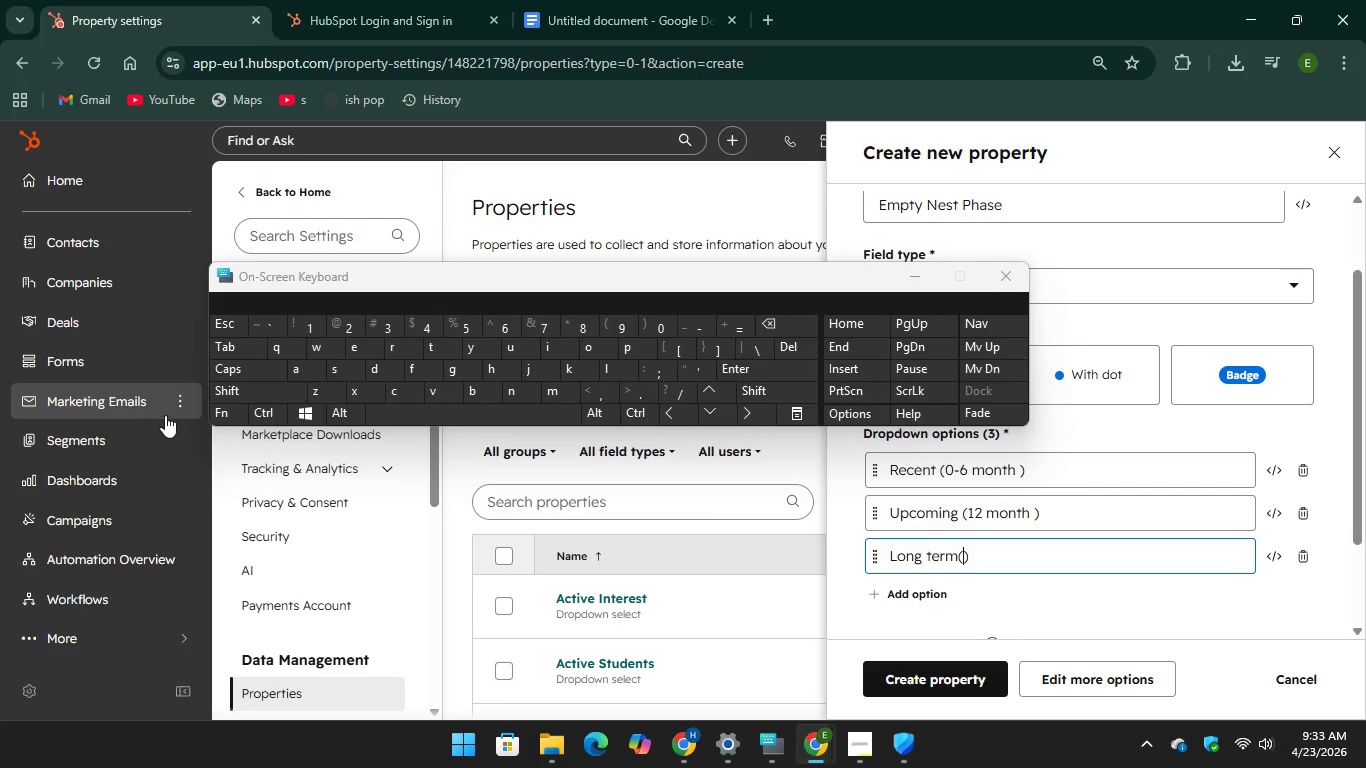 
key(1)
 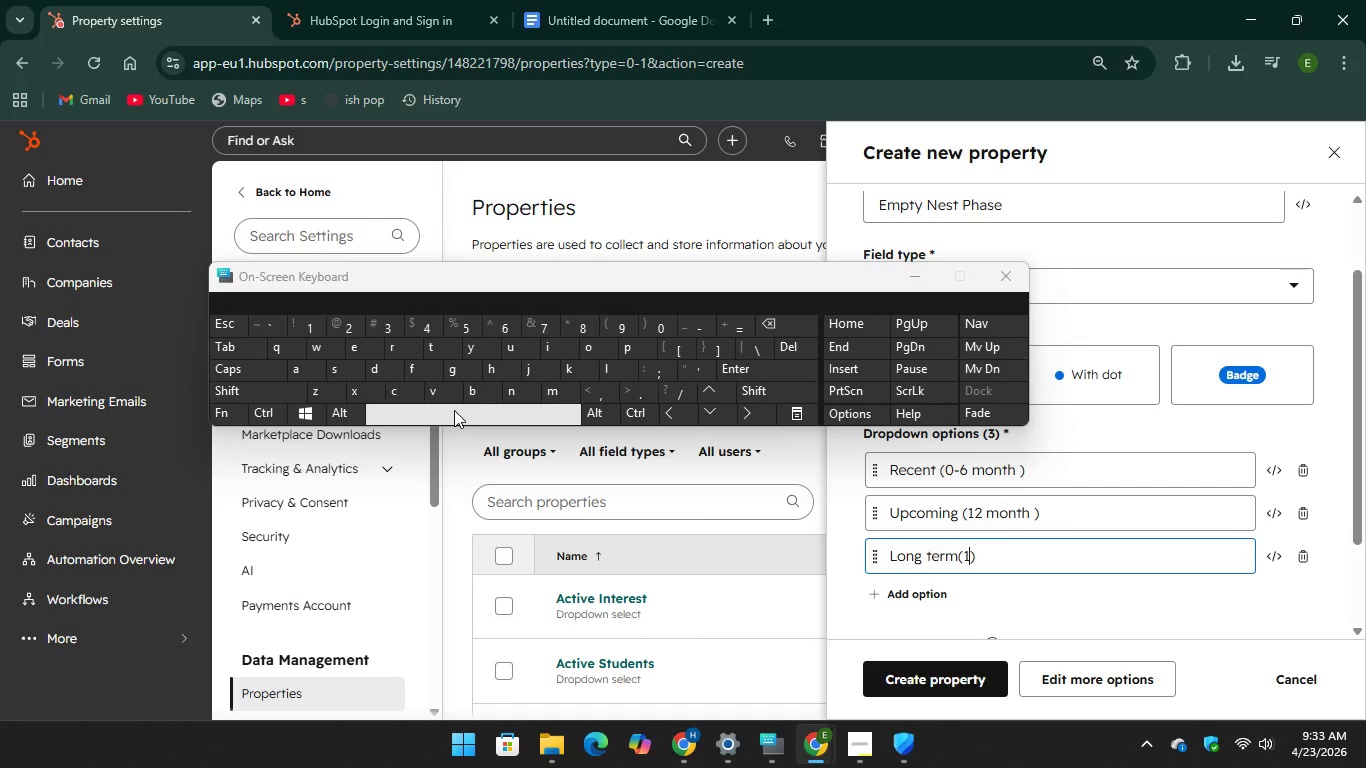 
key(Space)
 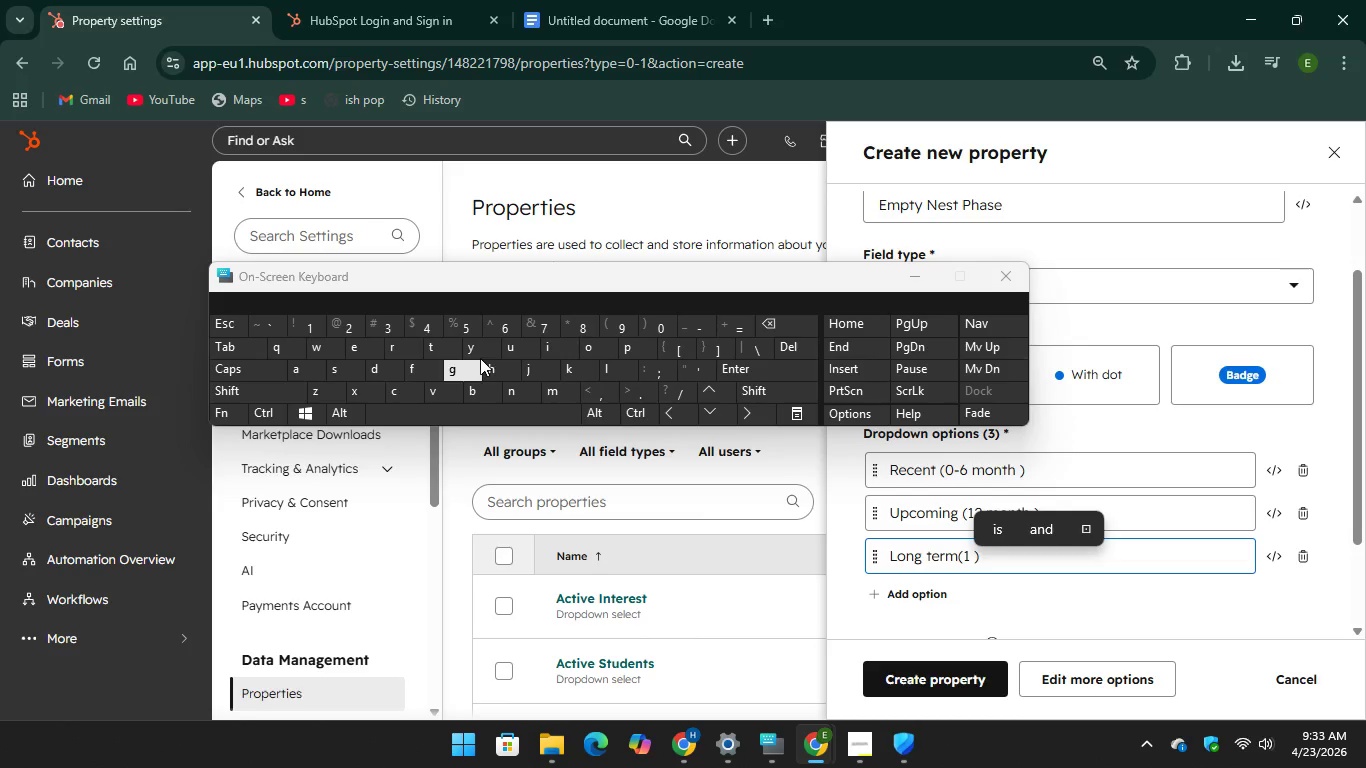 
key(Y)
 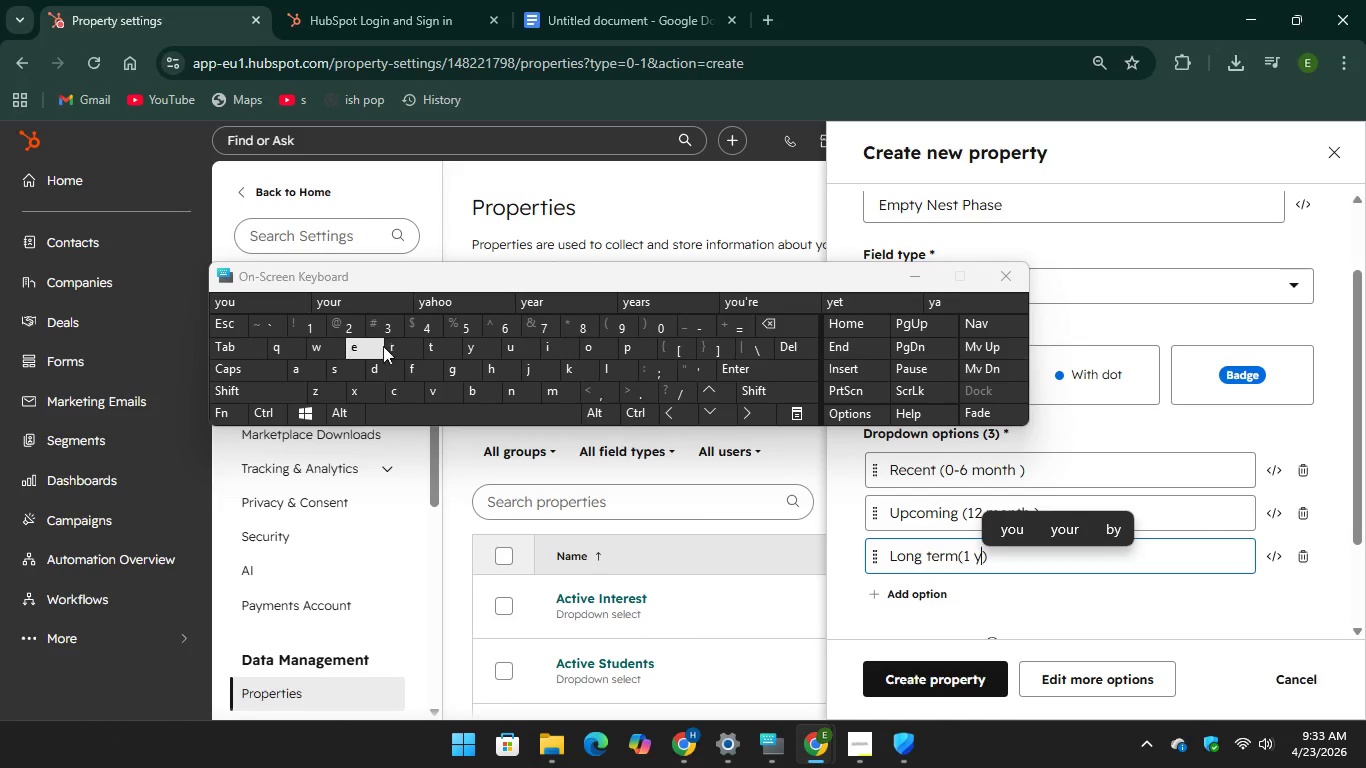 
key(E)
 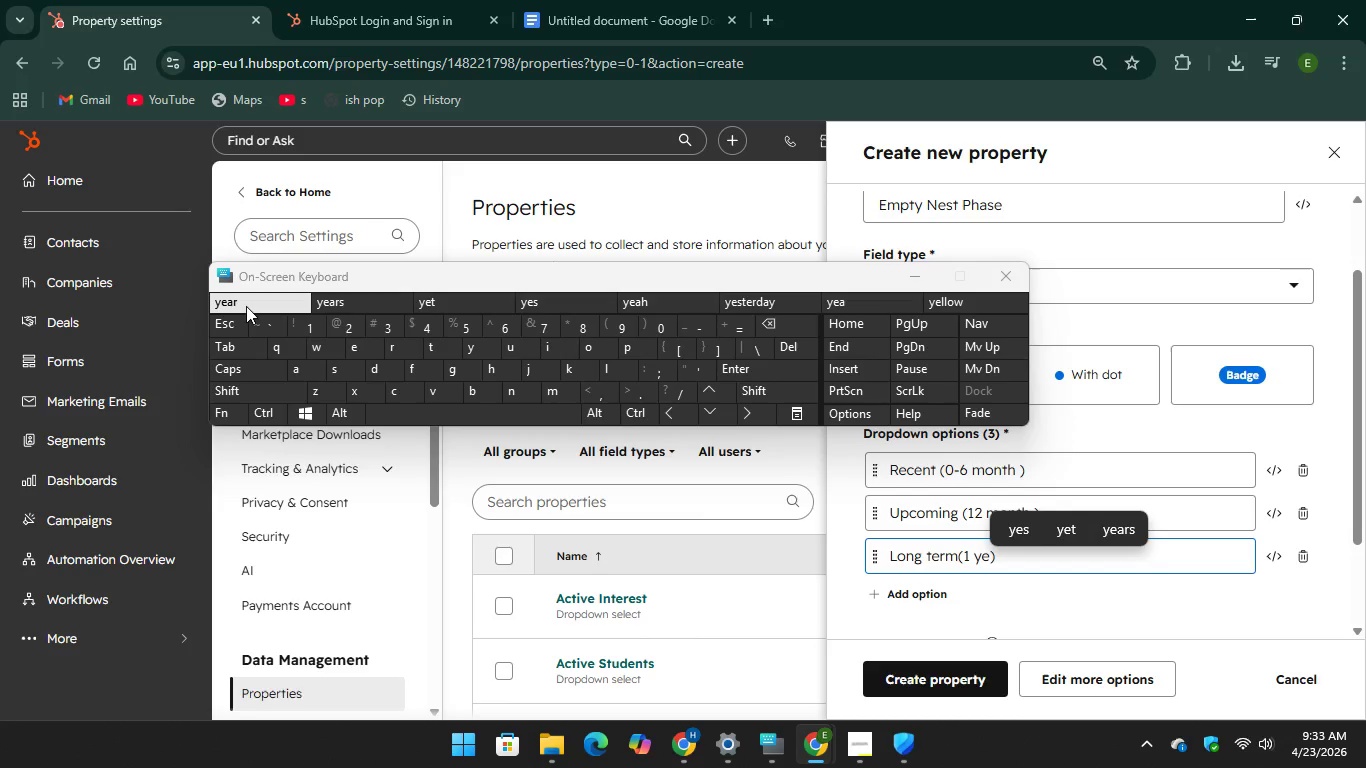 
left_click([907, 679])
 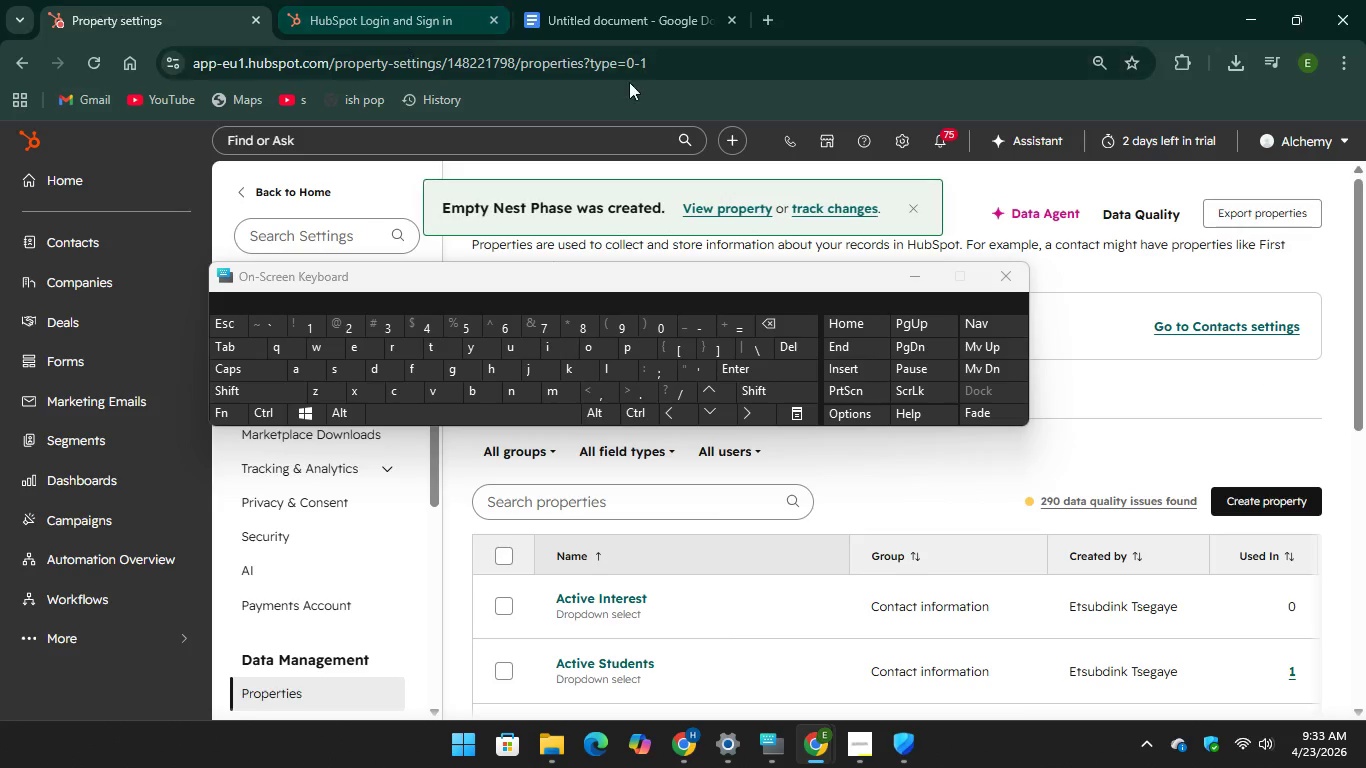 
left_click([538, 0])
 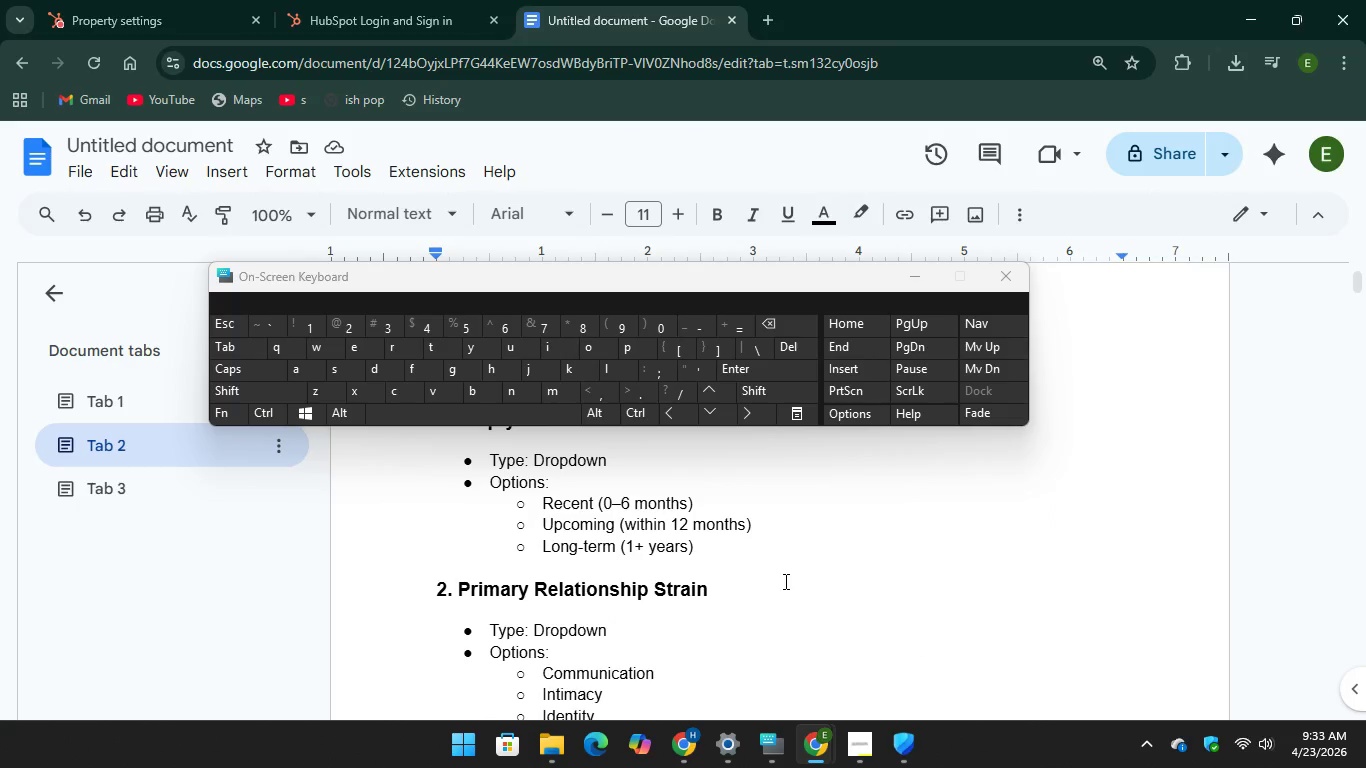 
scroll: coordinate [690, 561], scroll_direction: down, amount: 6.0
 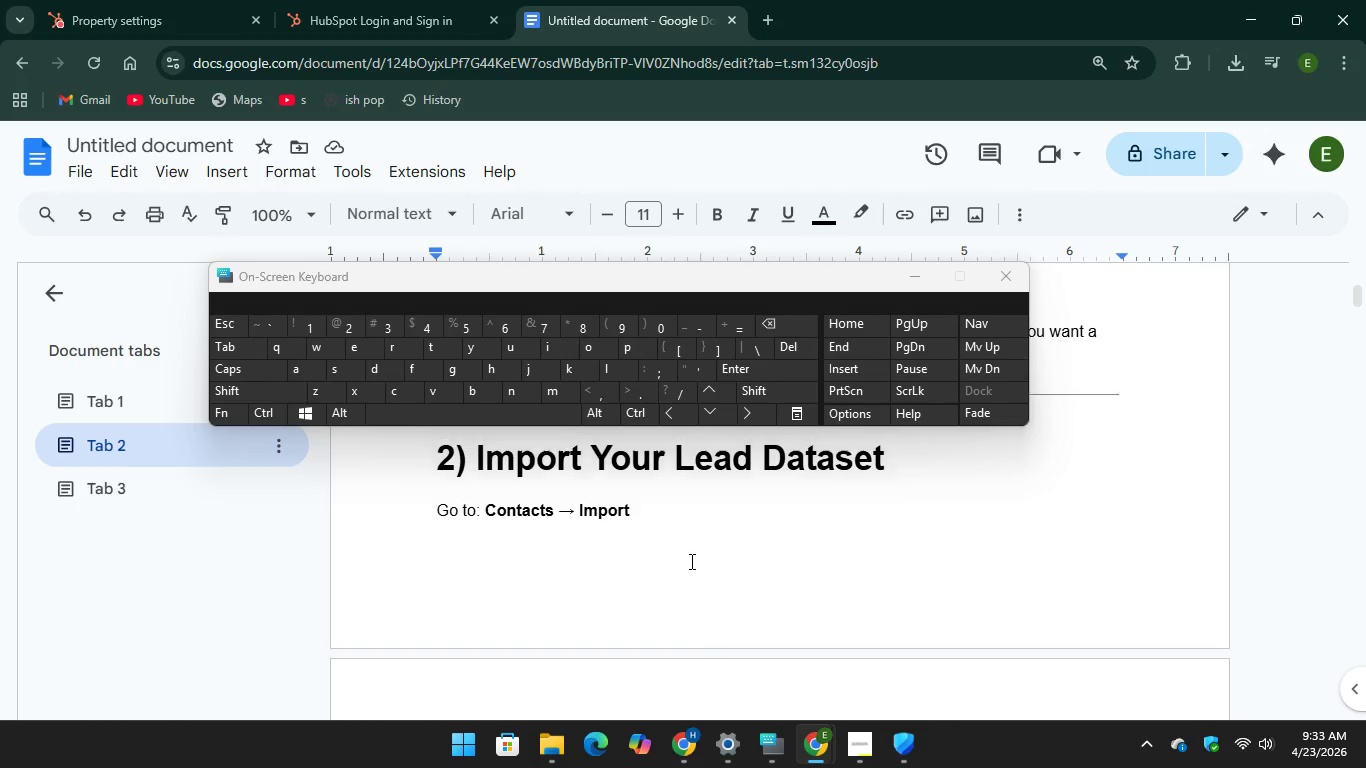 
scroll: coordinate [690, 561], scroll_direction: up, amount: 5.0
 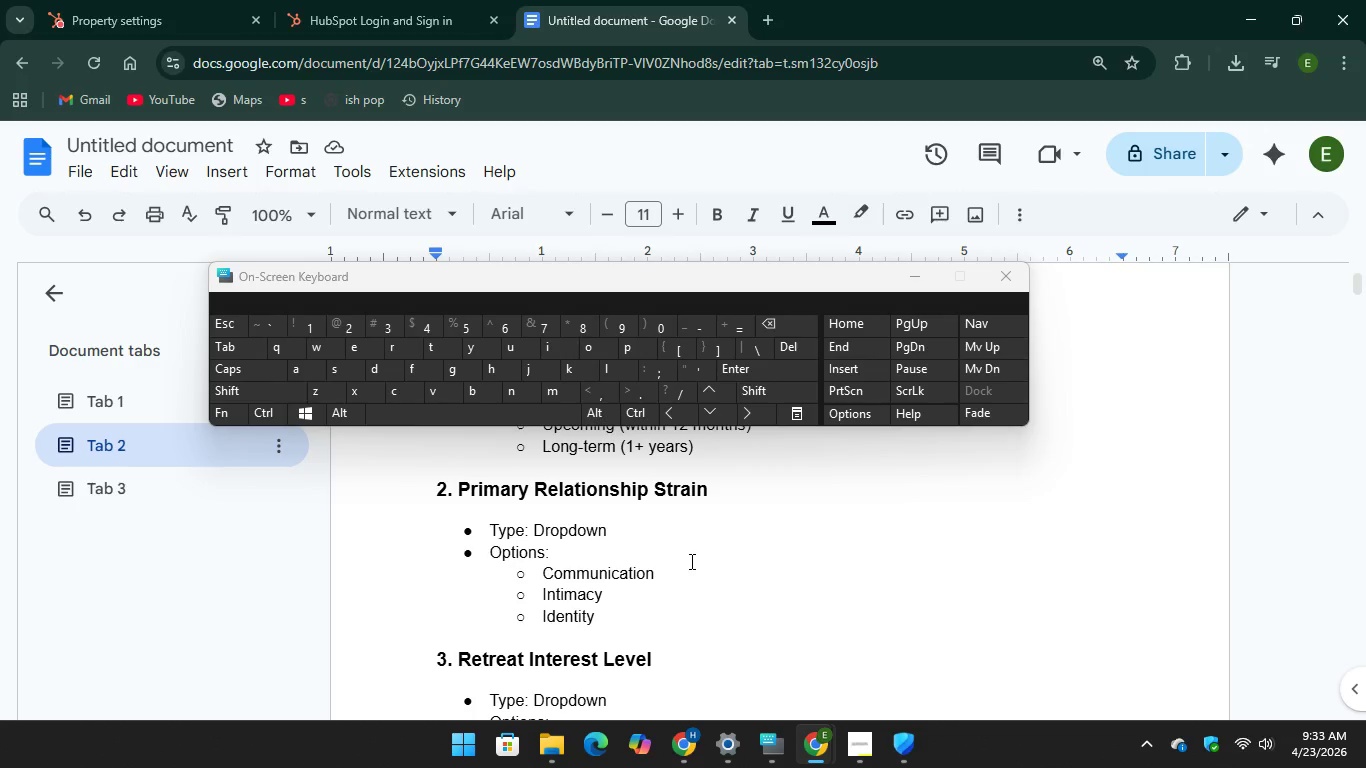 
scroll: coordinate [689, 561], scroll_direction: down, amount: 6.0
 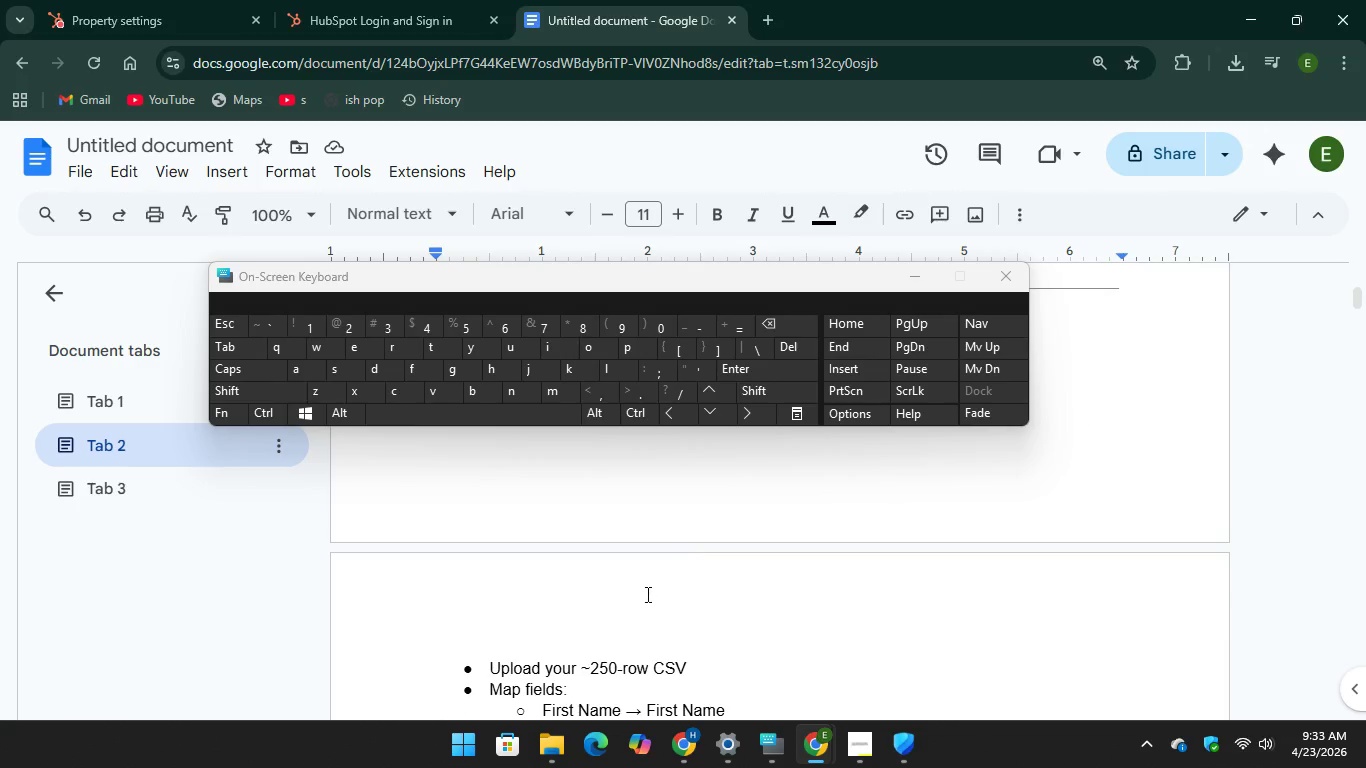 
scroll: coordinate [646, 594], scroll_direction: up, amount: 2.0
 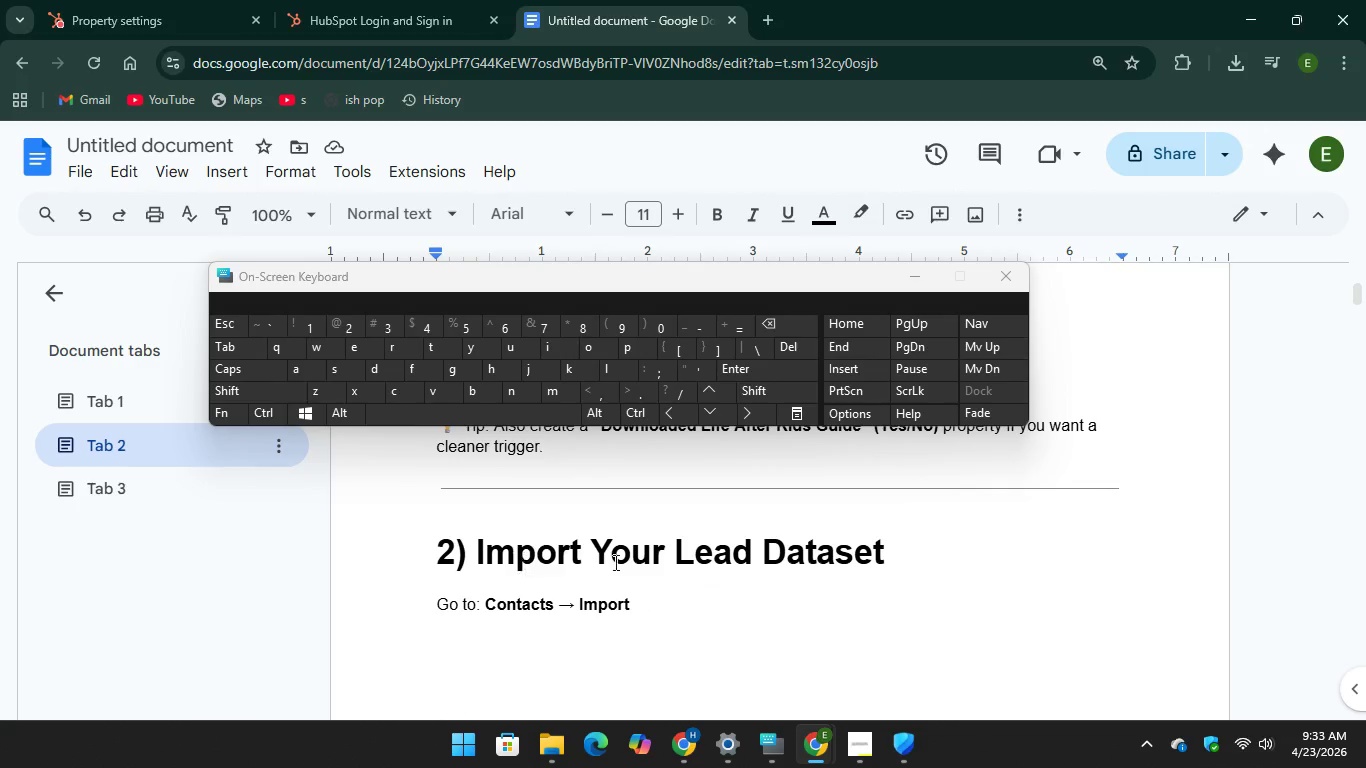 
scroll: coordinate [630, 614], scroll_direction: down, amount: 3.0
 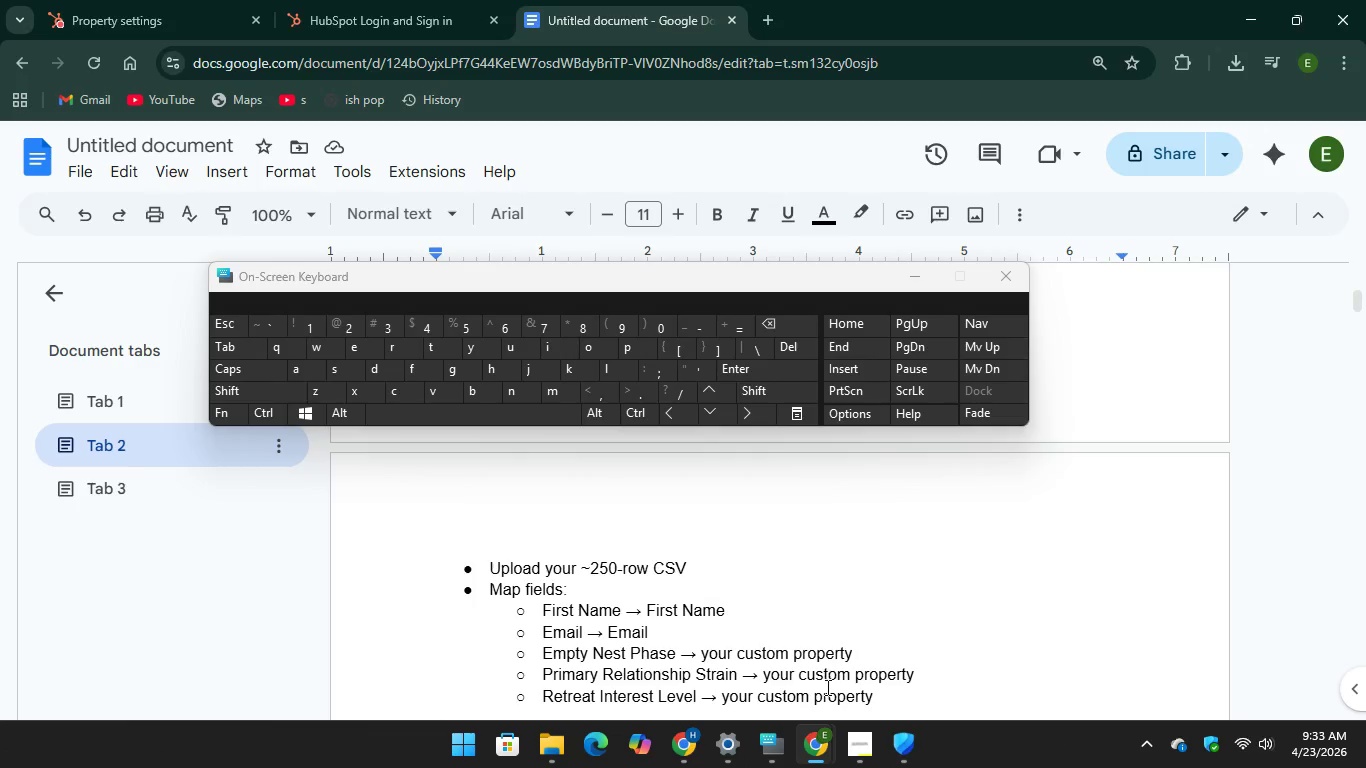 
scroll: coordinate [626, 493], scroll_direction: none, amount: 0.0
 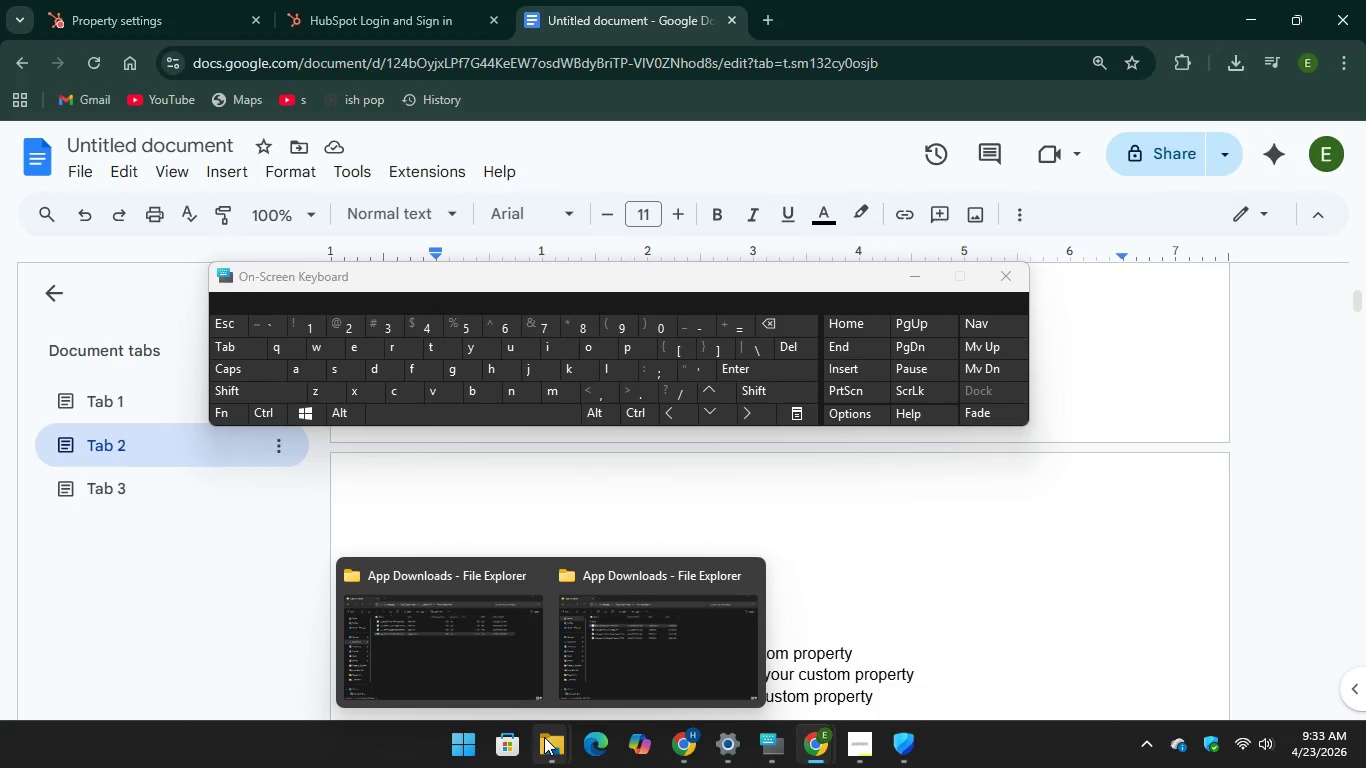 
left_click([497, 665])
 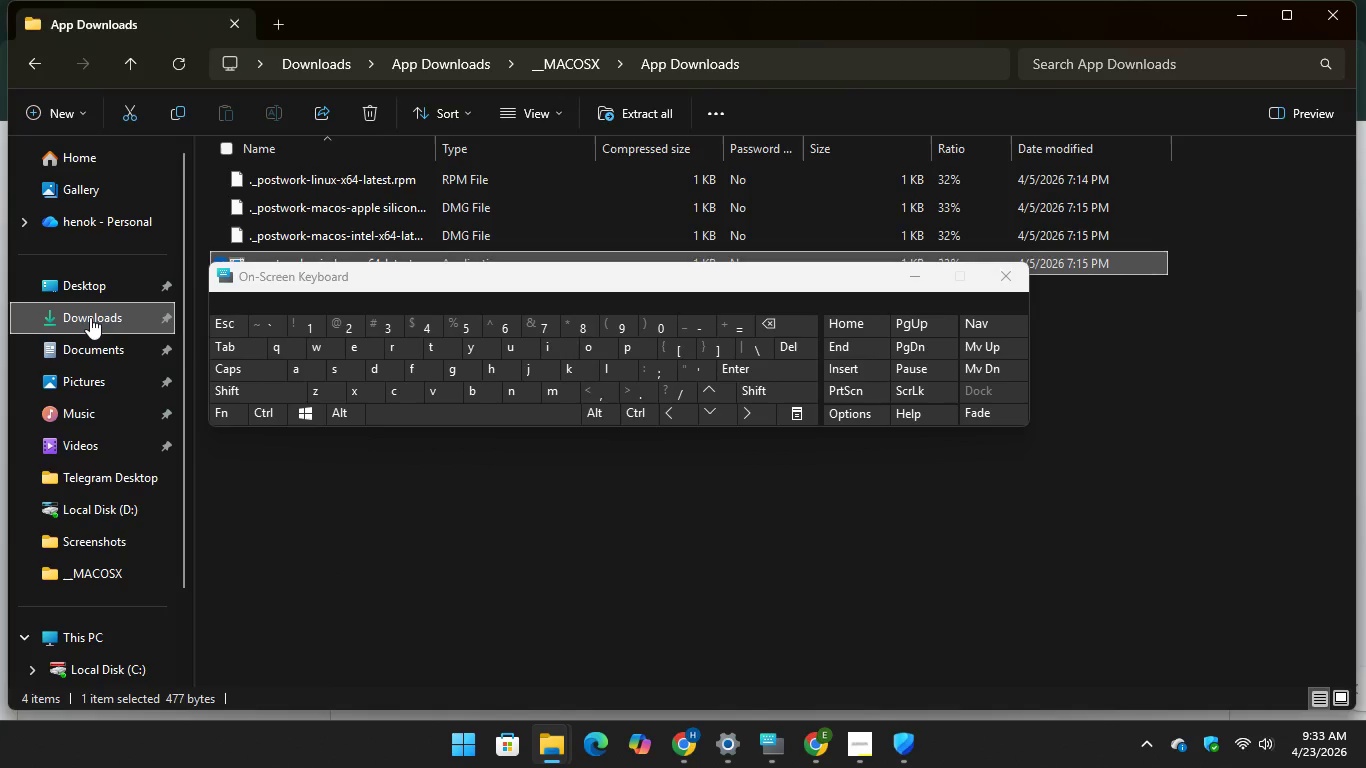 
left_click([87, 314])
 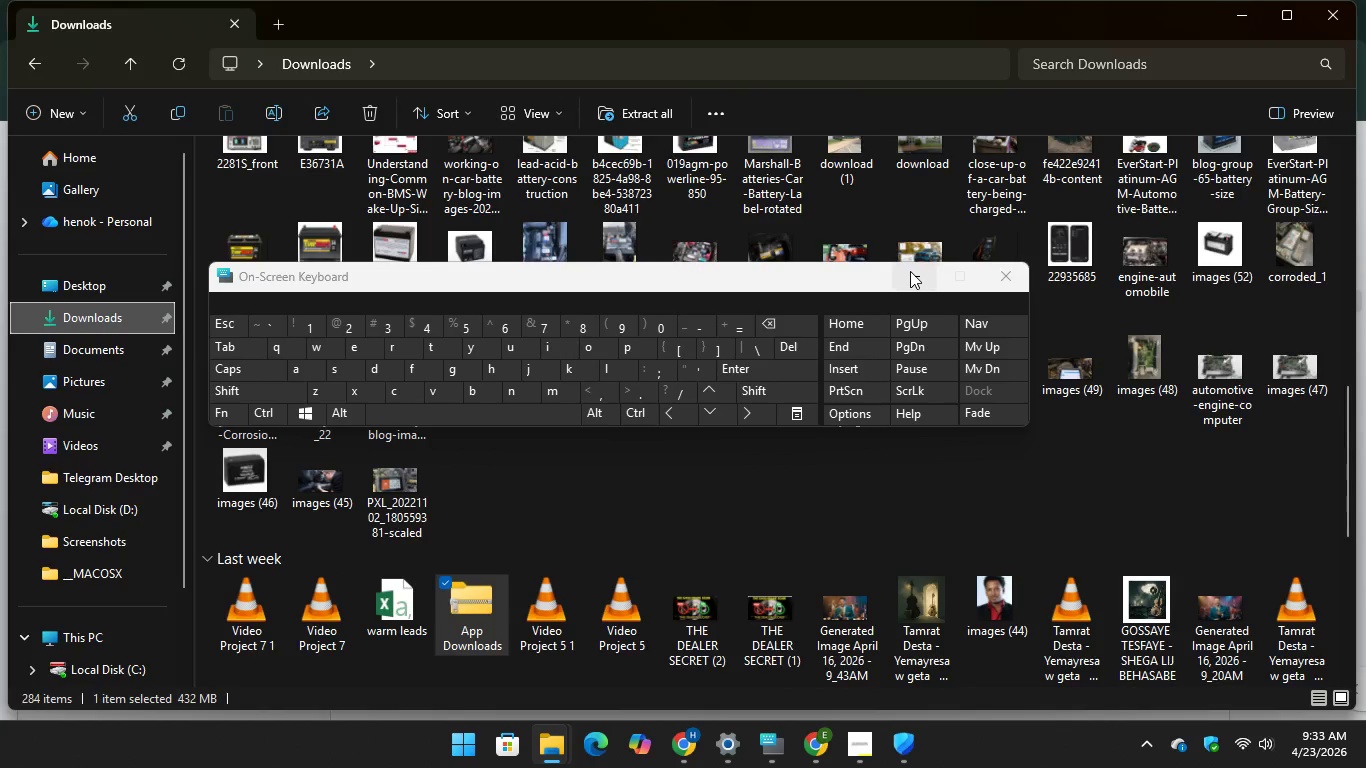 
scroll: coordinate [706, 397], scroll_direction: up, amount: 18.0
 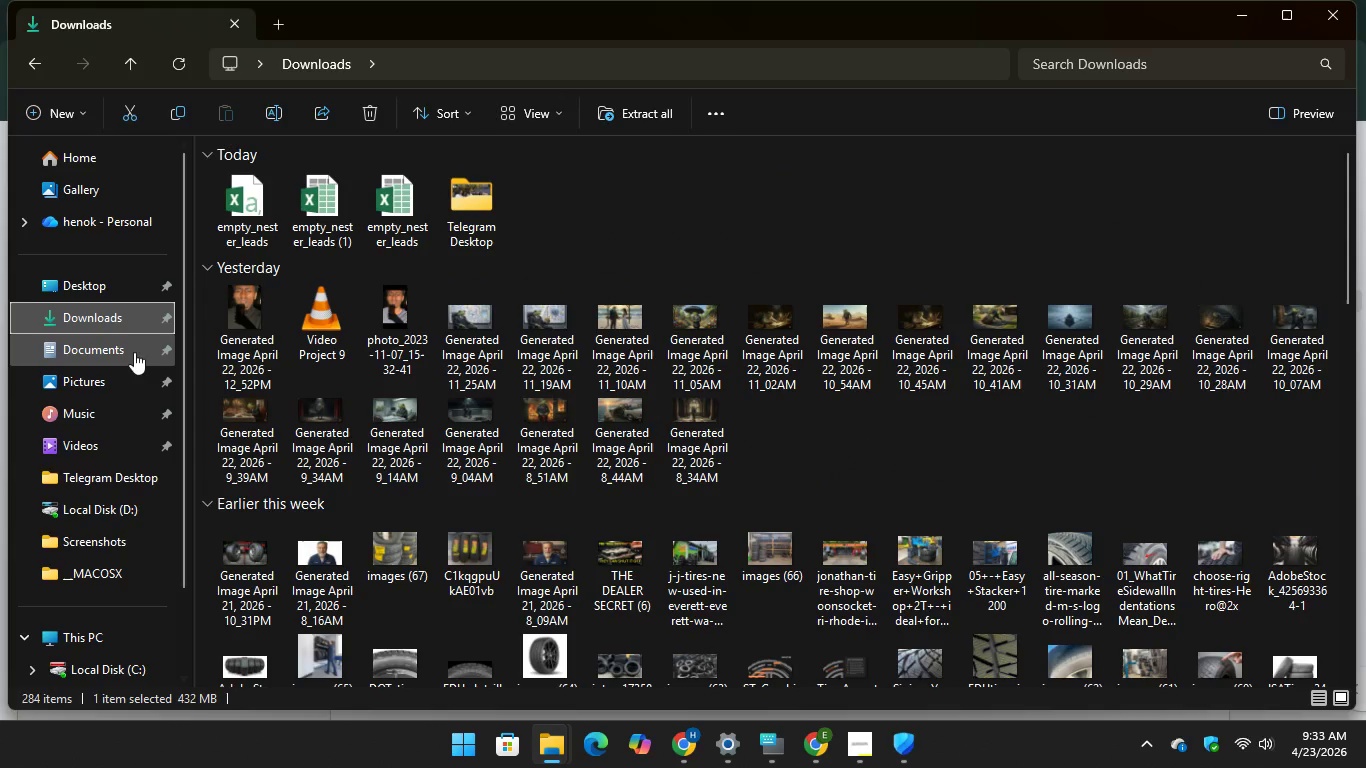 
wait(11.41)
 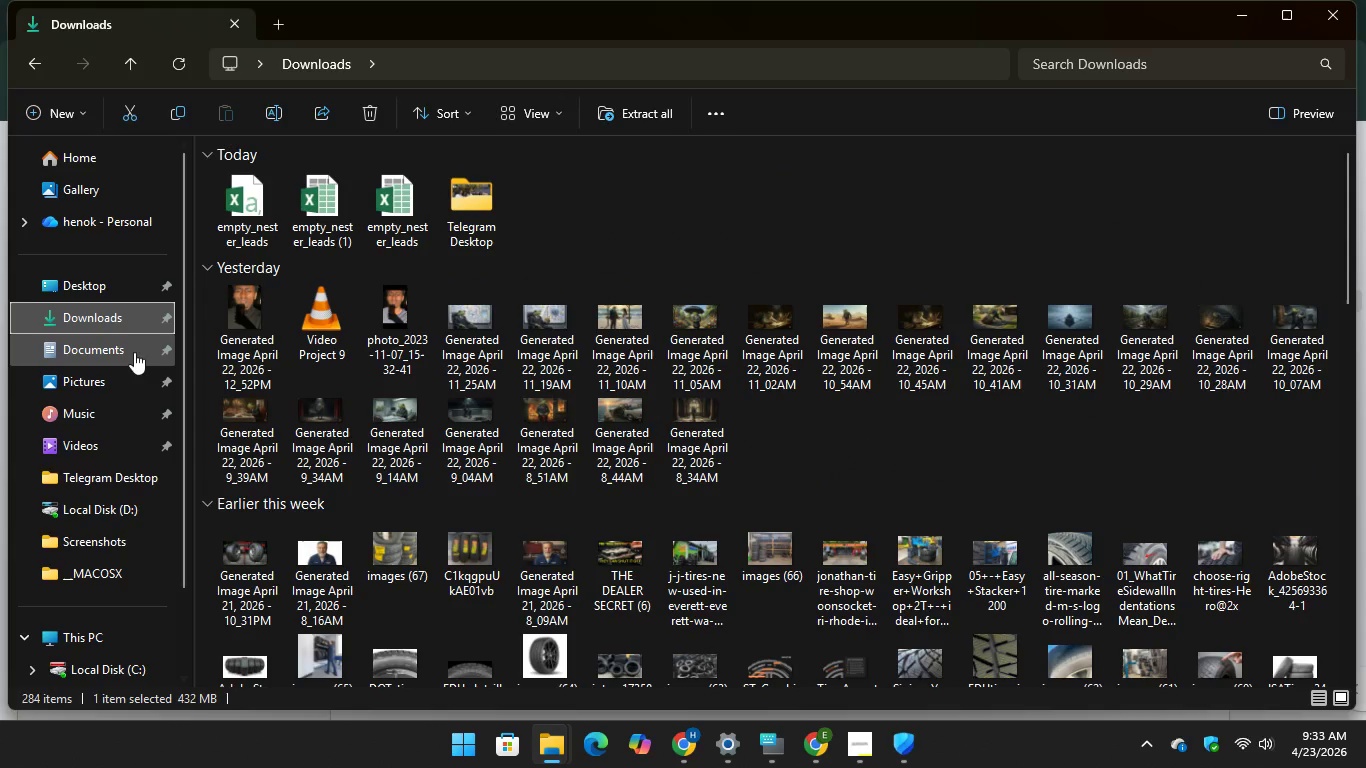 
left_click([137, 322])
 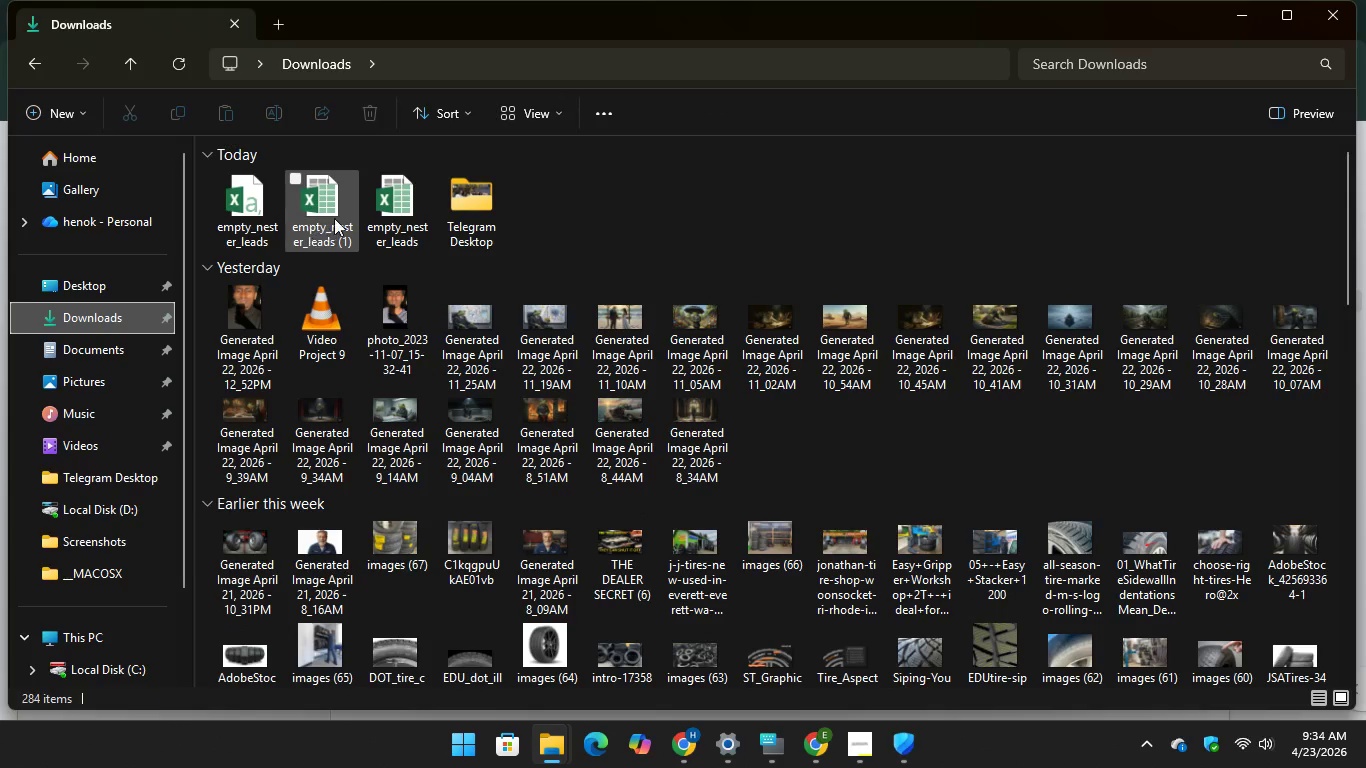 
double_click([330, 213])
 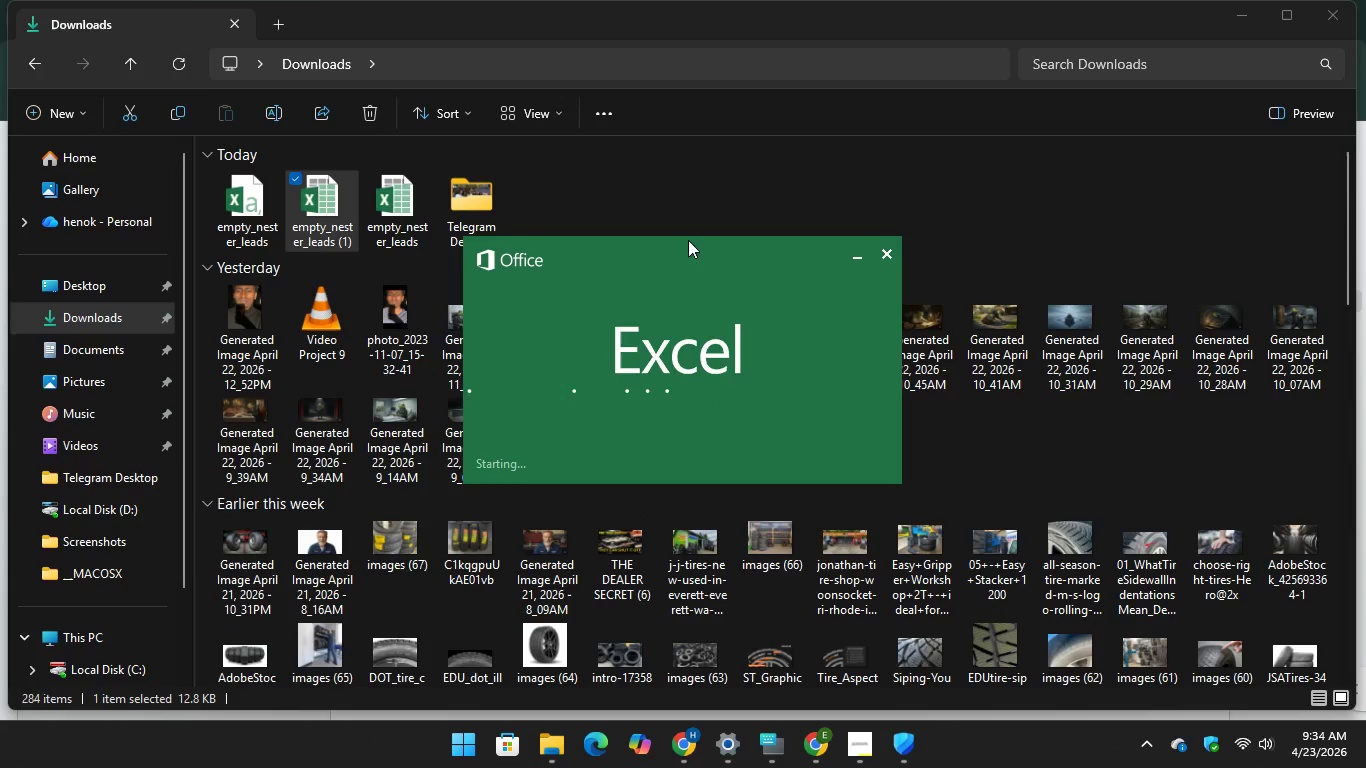 
left_click([856, 259])
 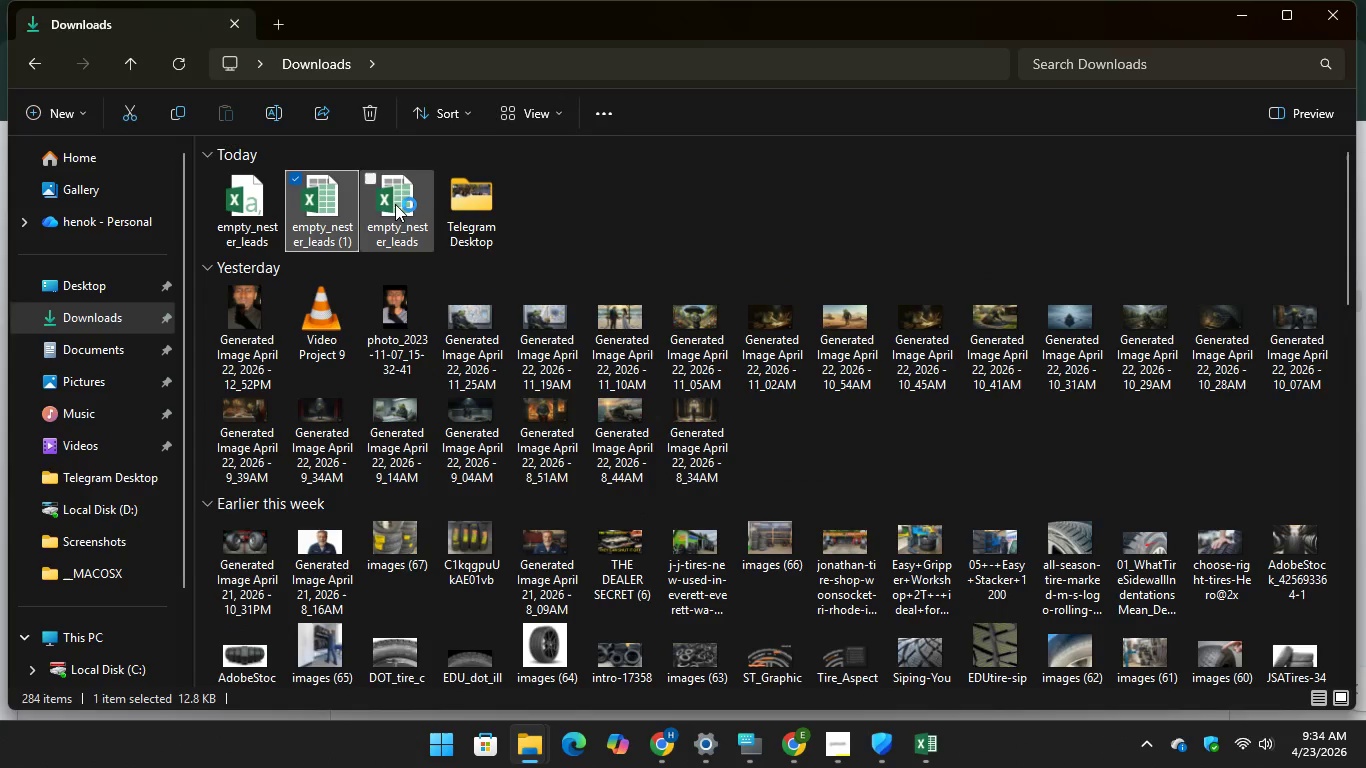 
double_click([395, 204])
 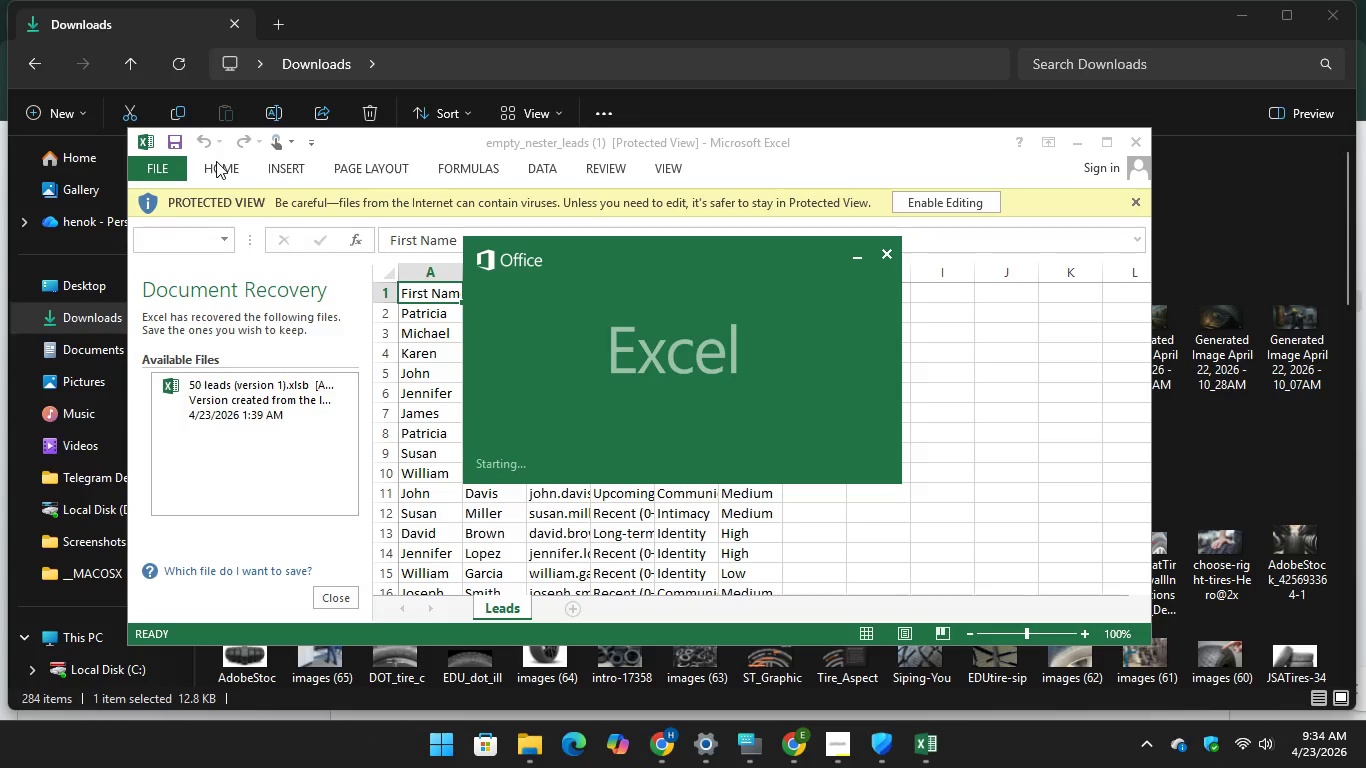 
left_click([164, 162])
 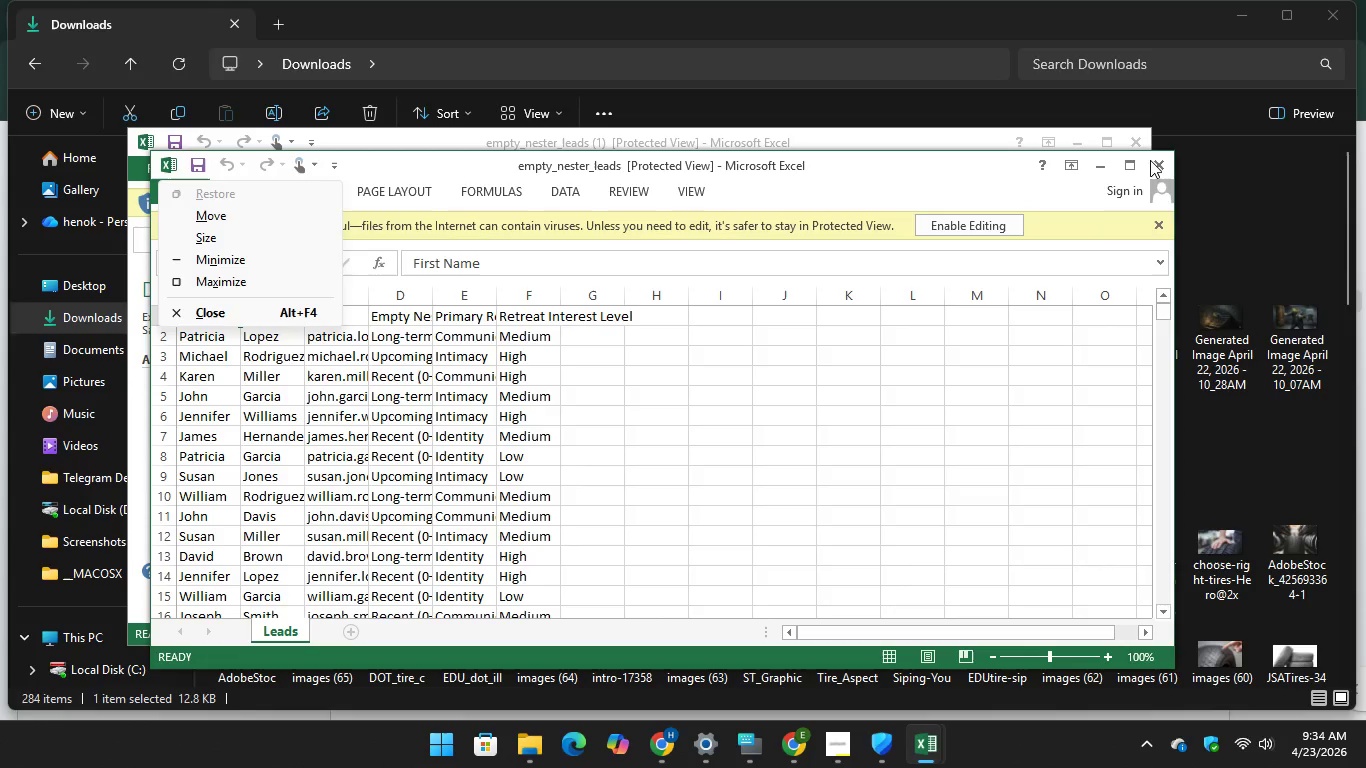 
left_click([1162, 166])
 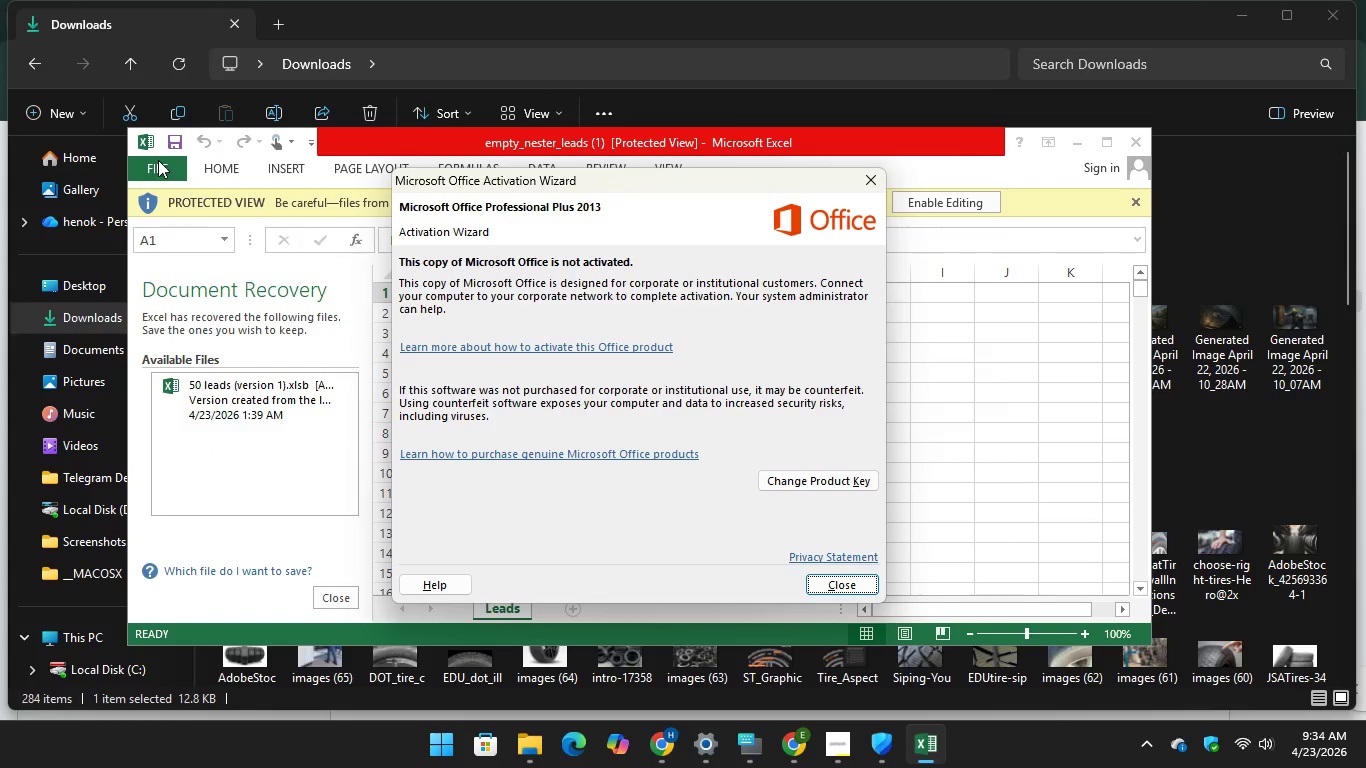 
left_click([164, 176])
 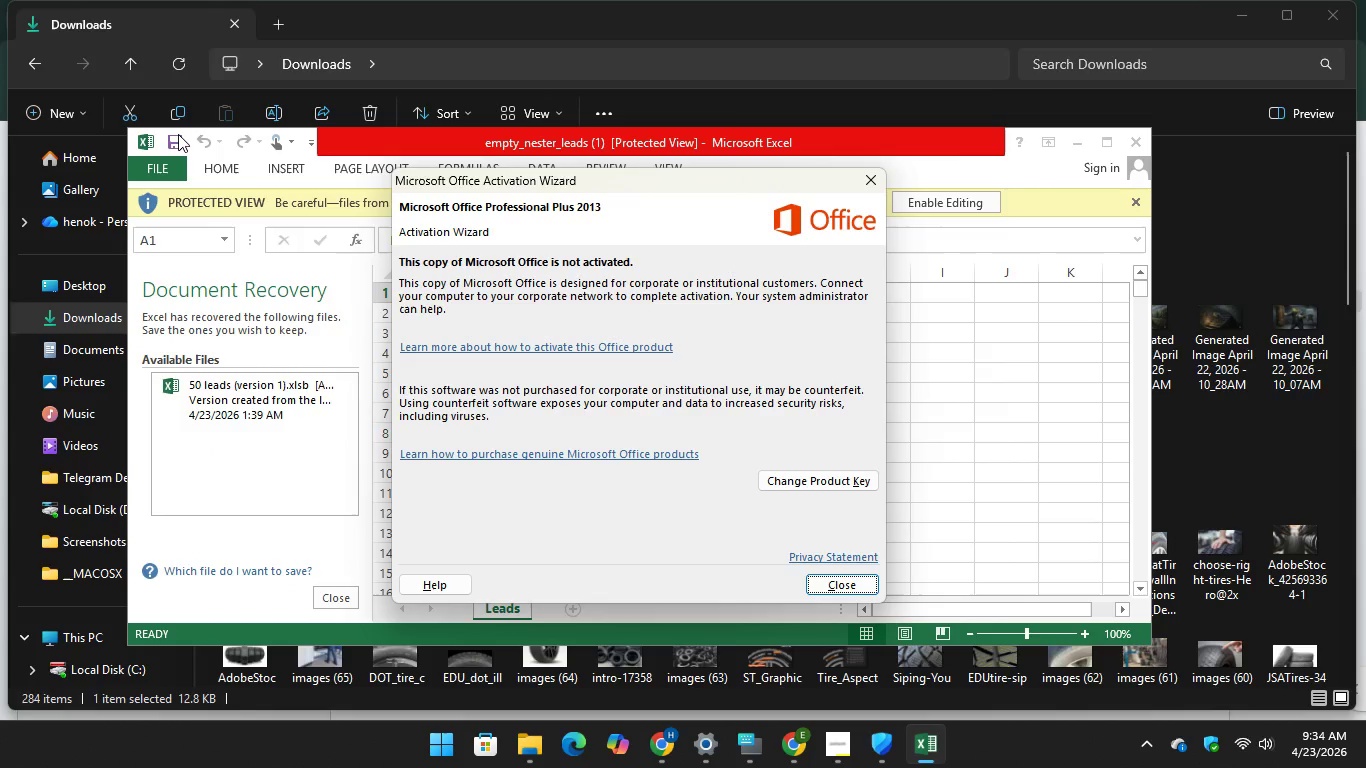 
left_click([178, 134])
 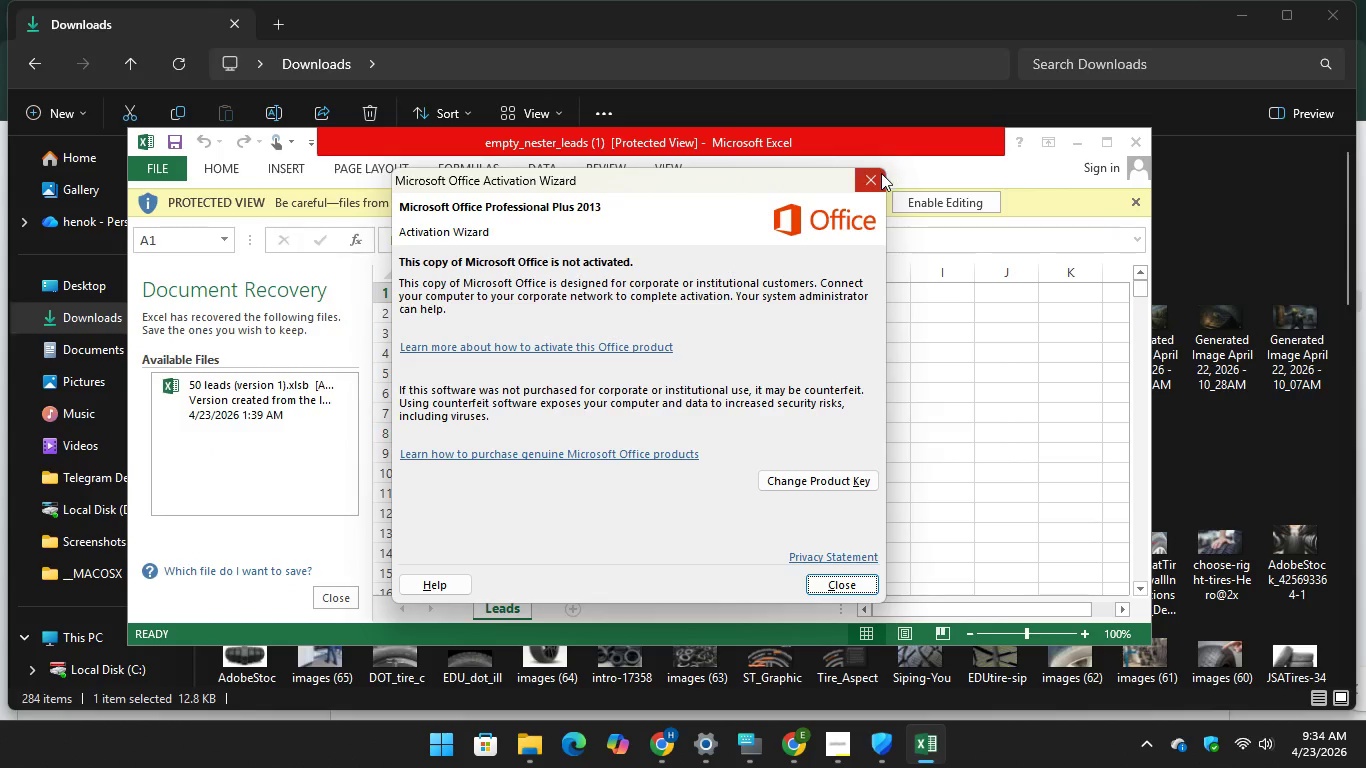 
left_click([878, 176])
 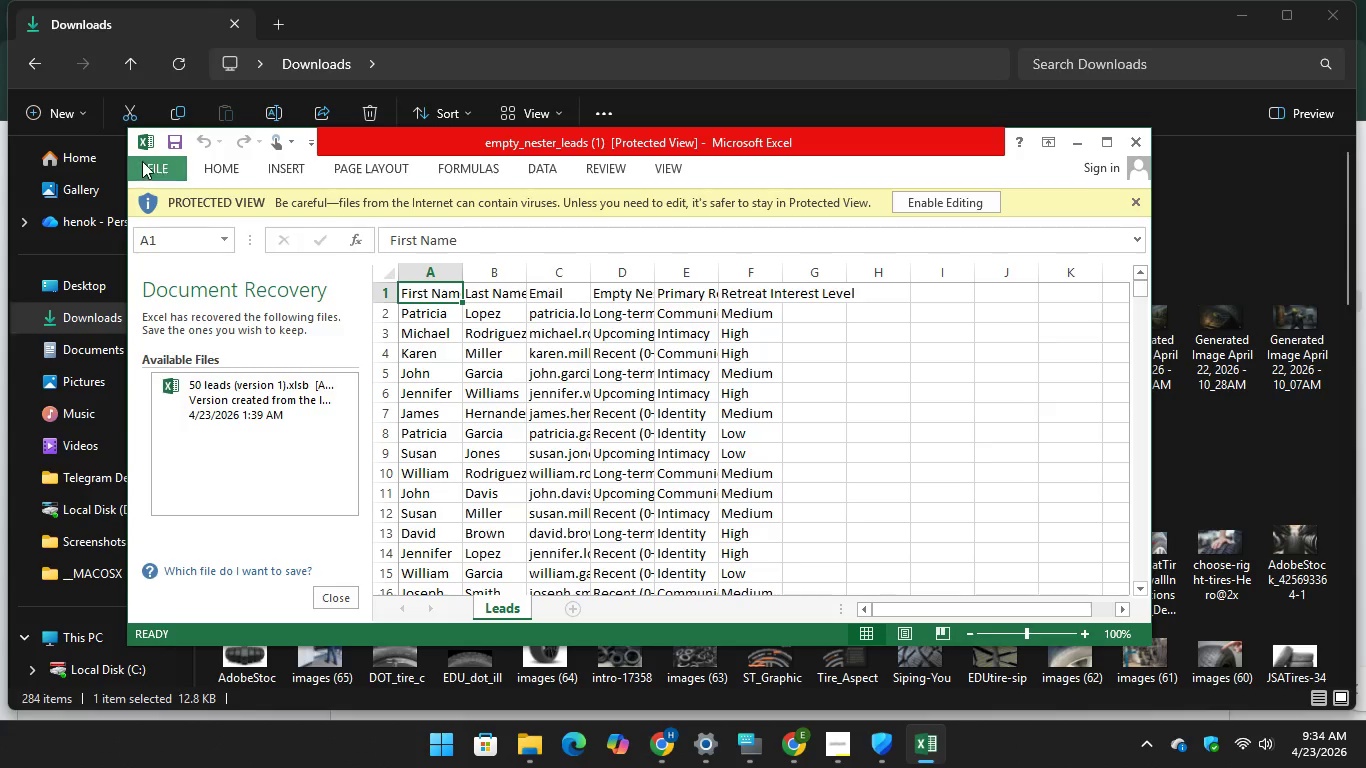 
left_click([142, 161])
 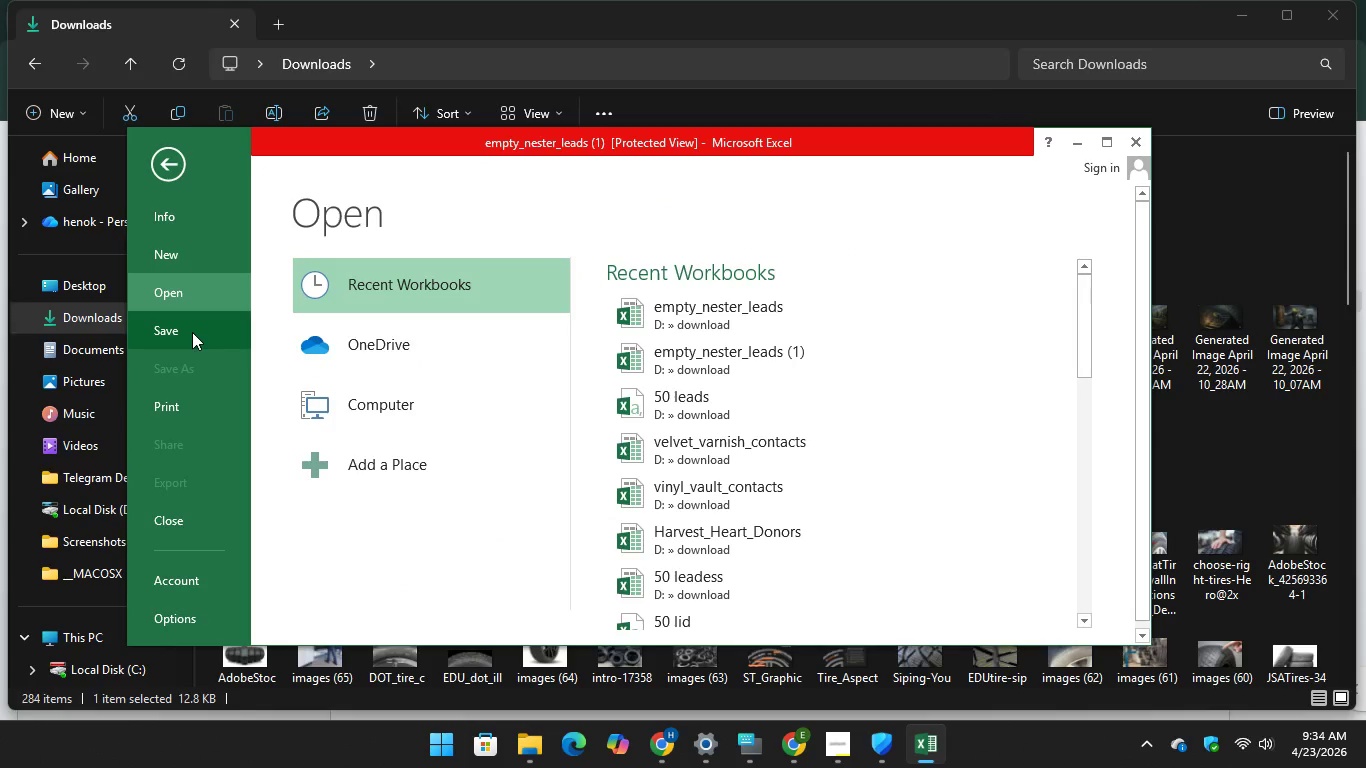 
left_click([192, 332])
 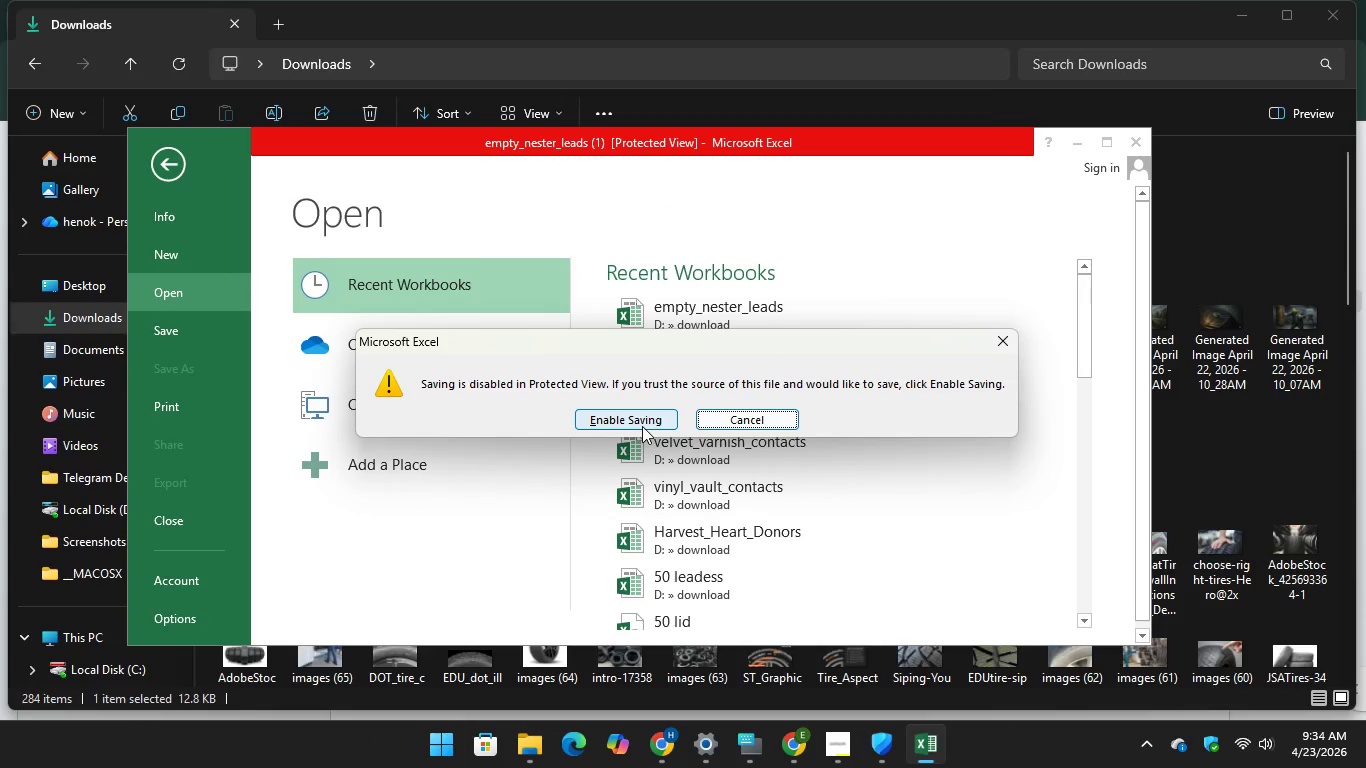 
wait(9.0)
 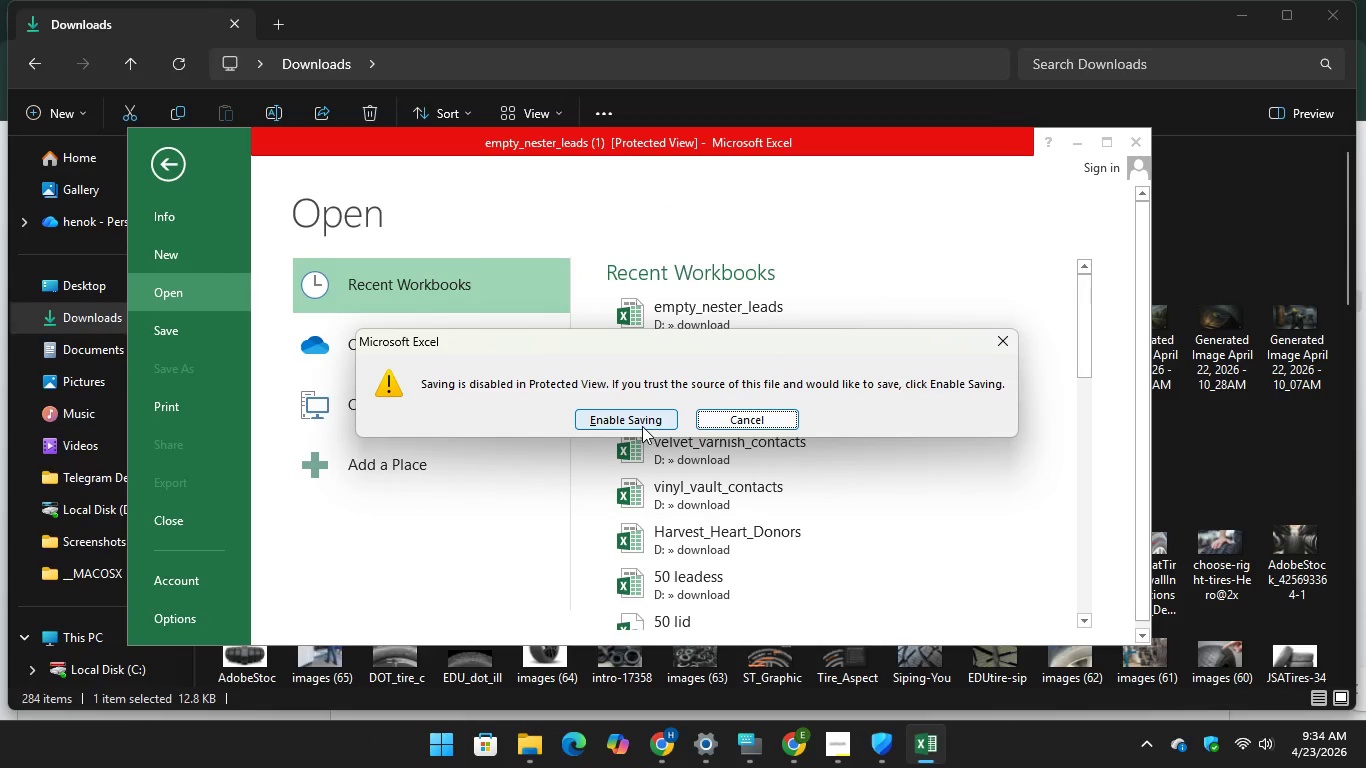 
left_click([642, 426])
 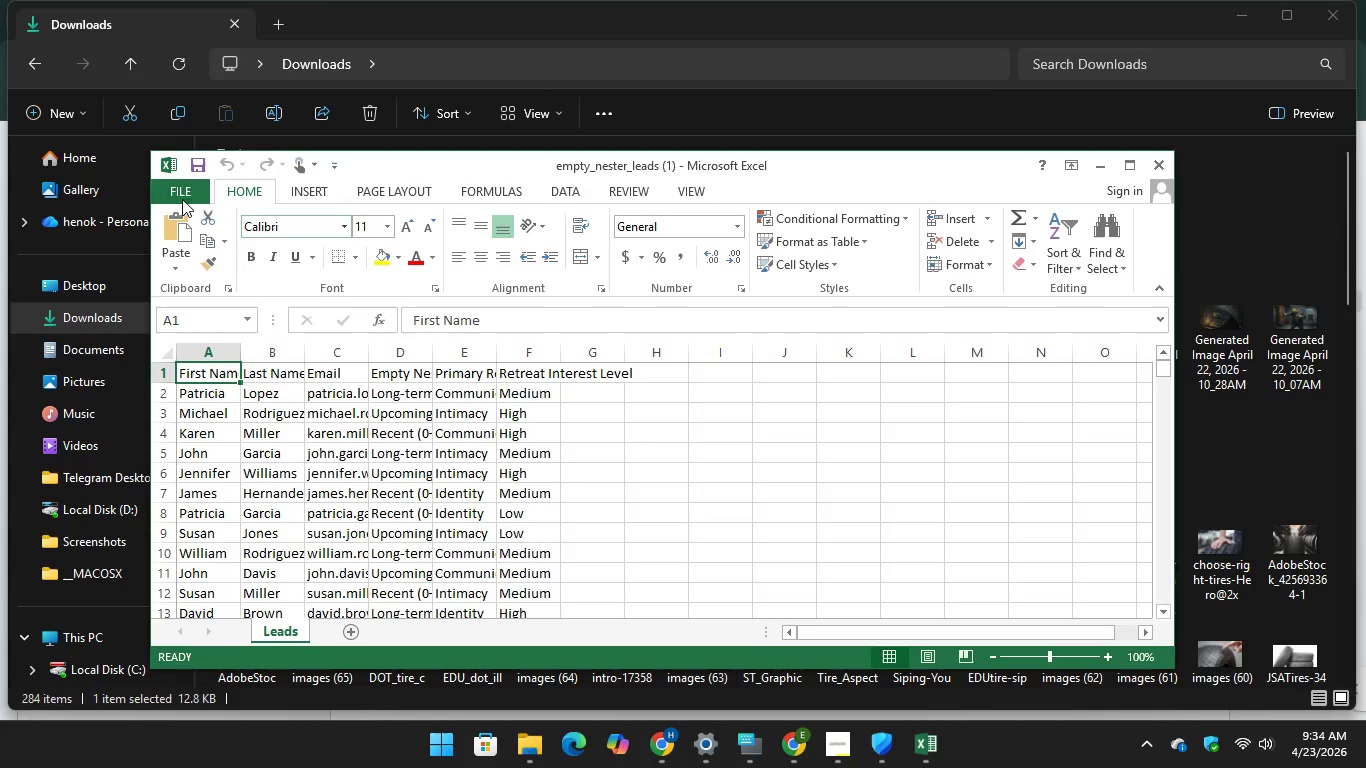 
left_click([176, 180])
 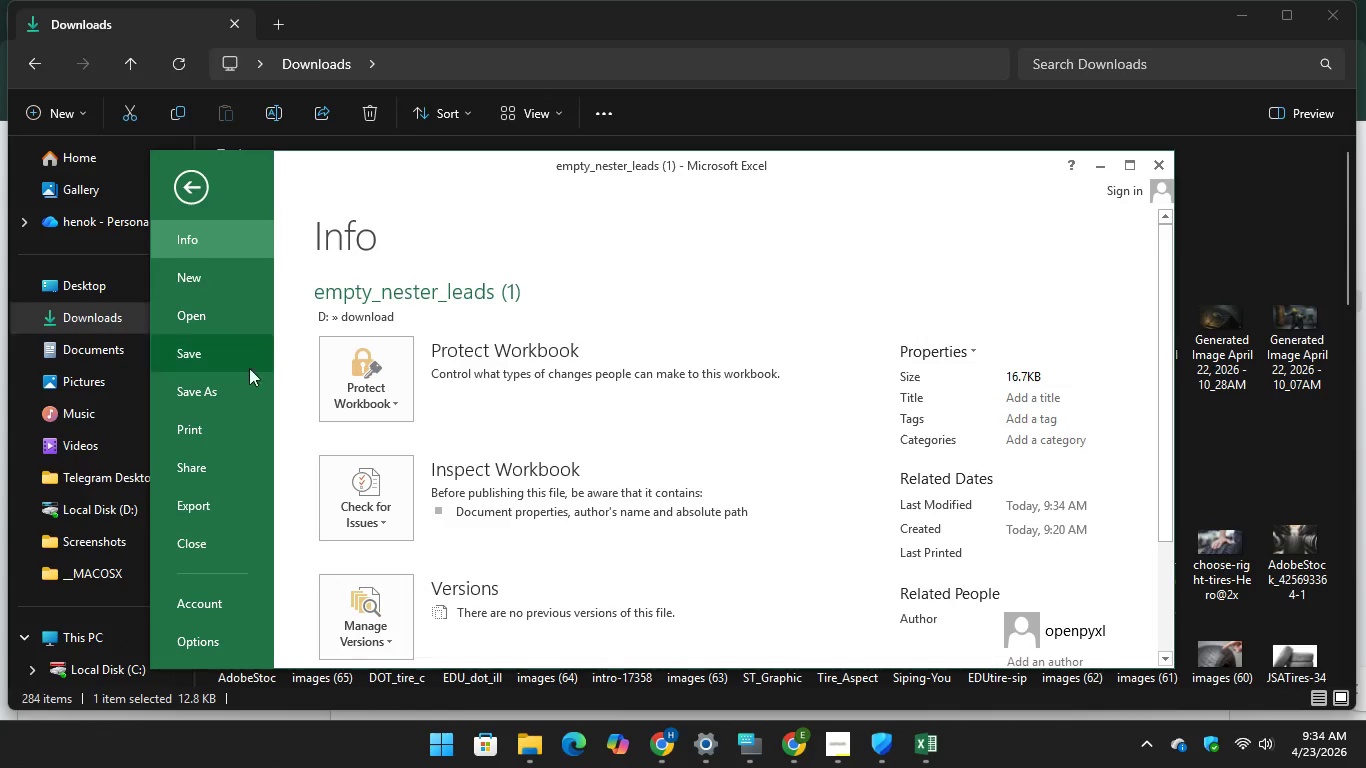 
left_click([243, 391])
 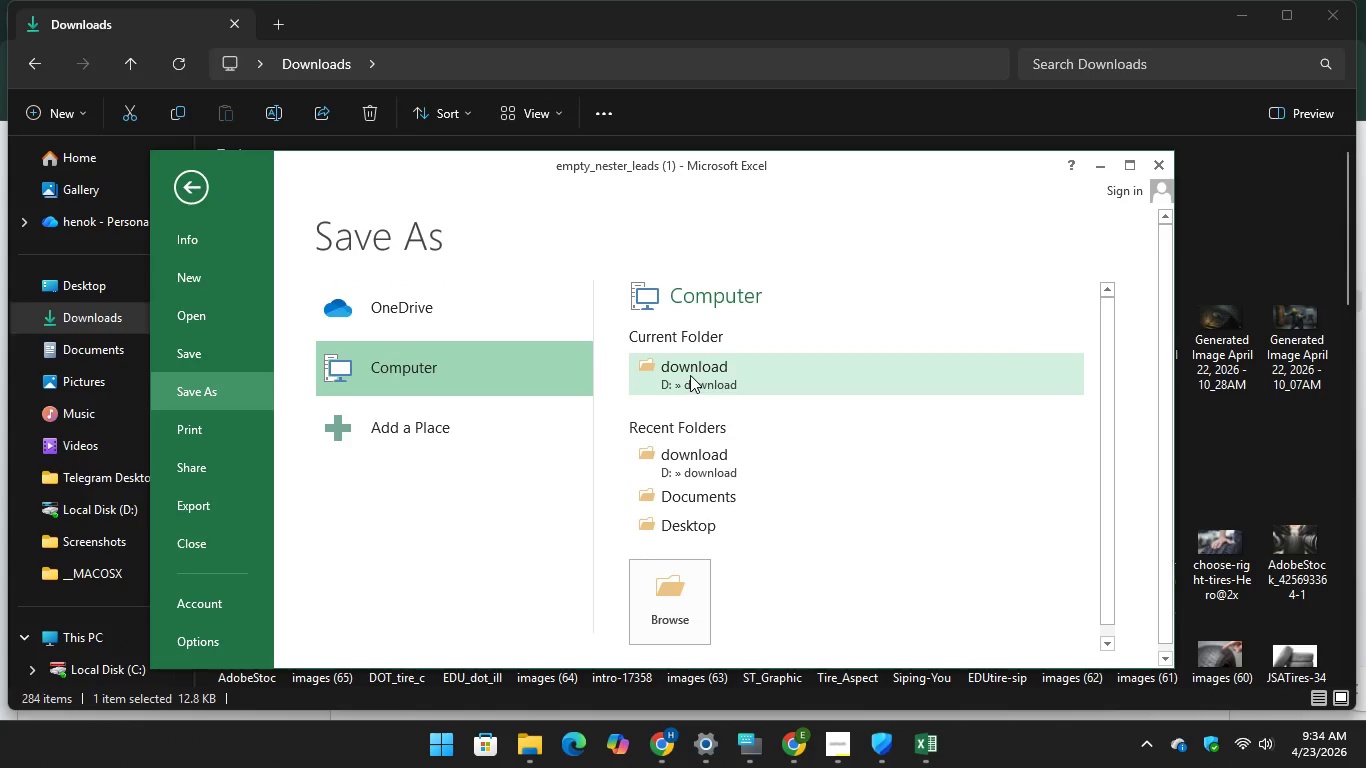 
left_click([690, 375])
 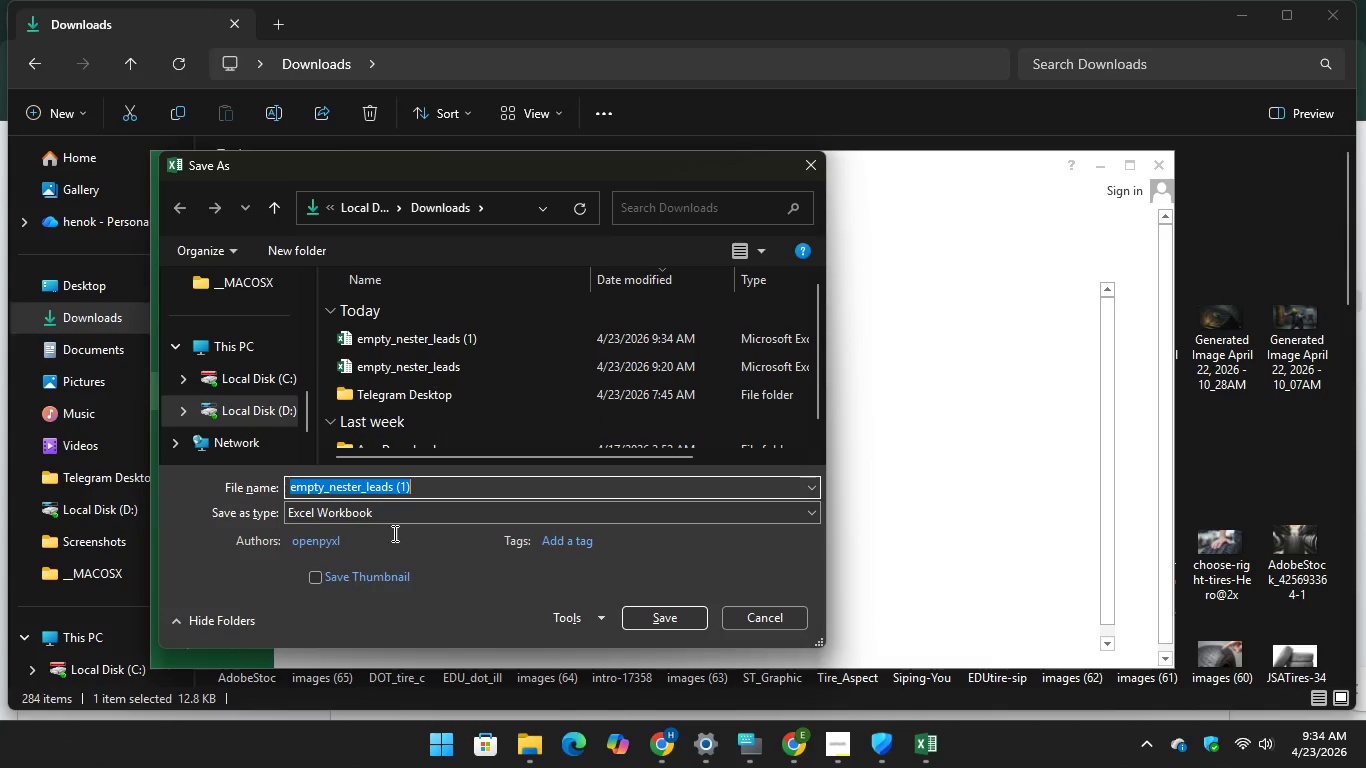 
left_click([401, 518])
 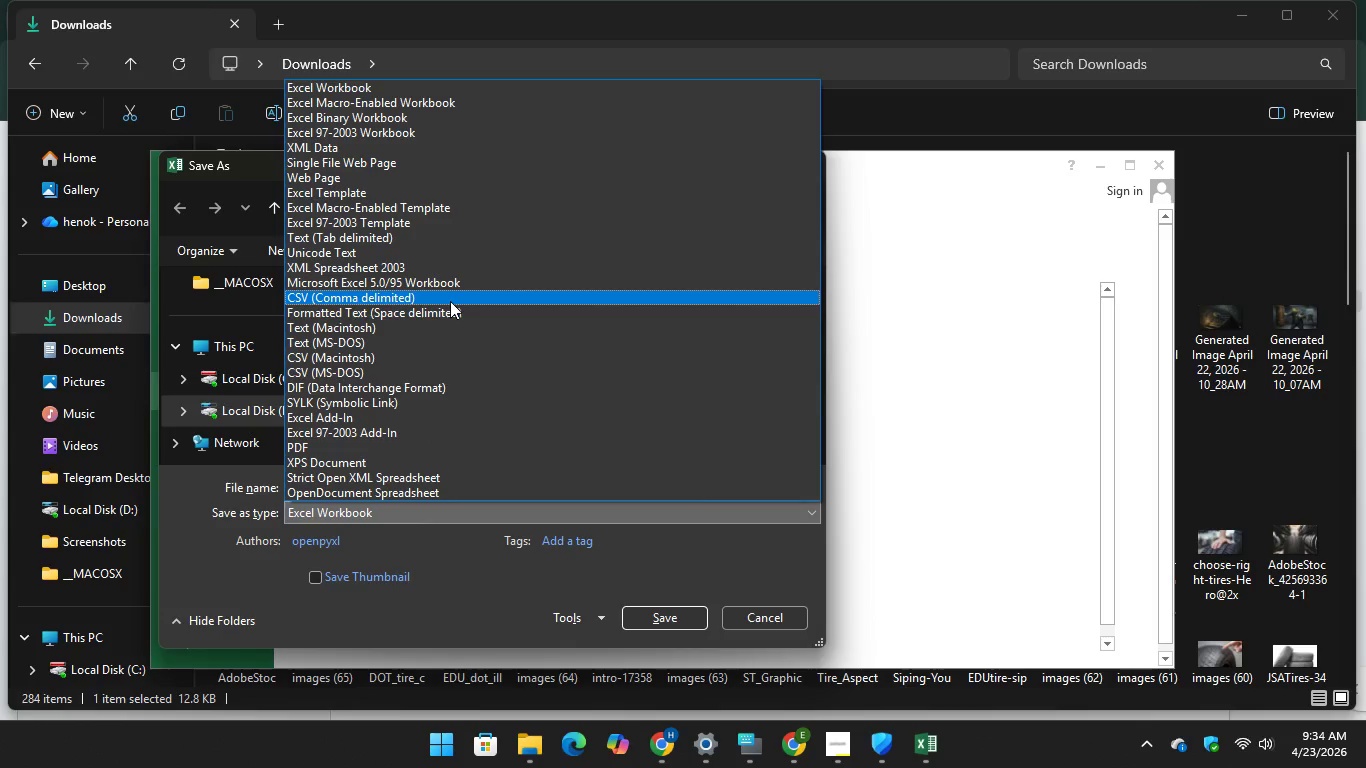 
wait(6.69)
 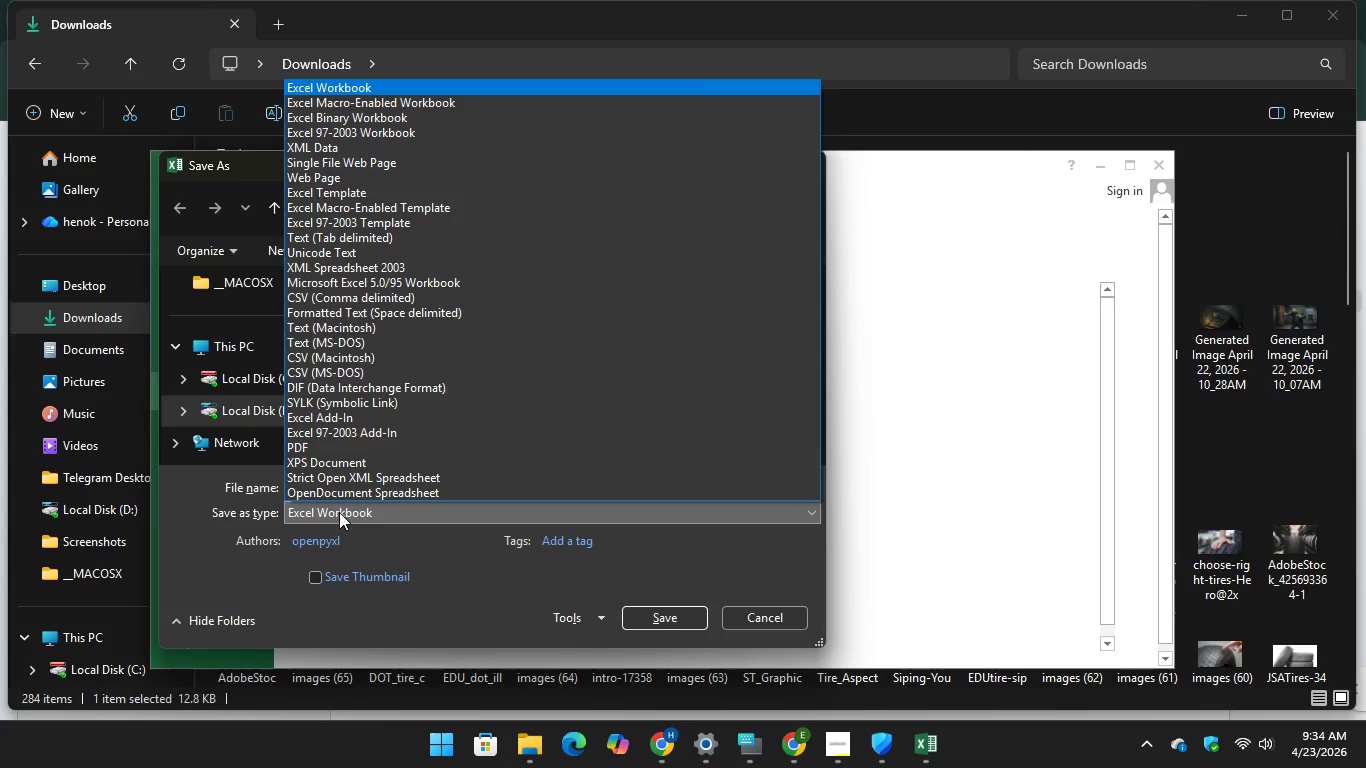 
left_click([983, 298])
 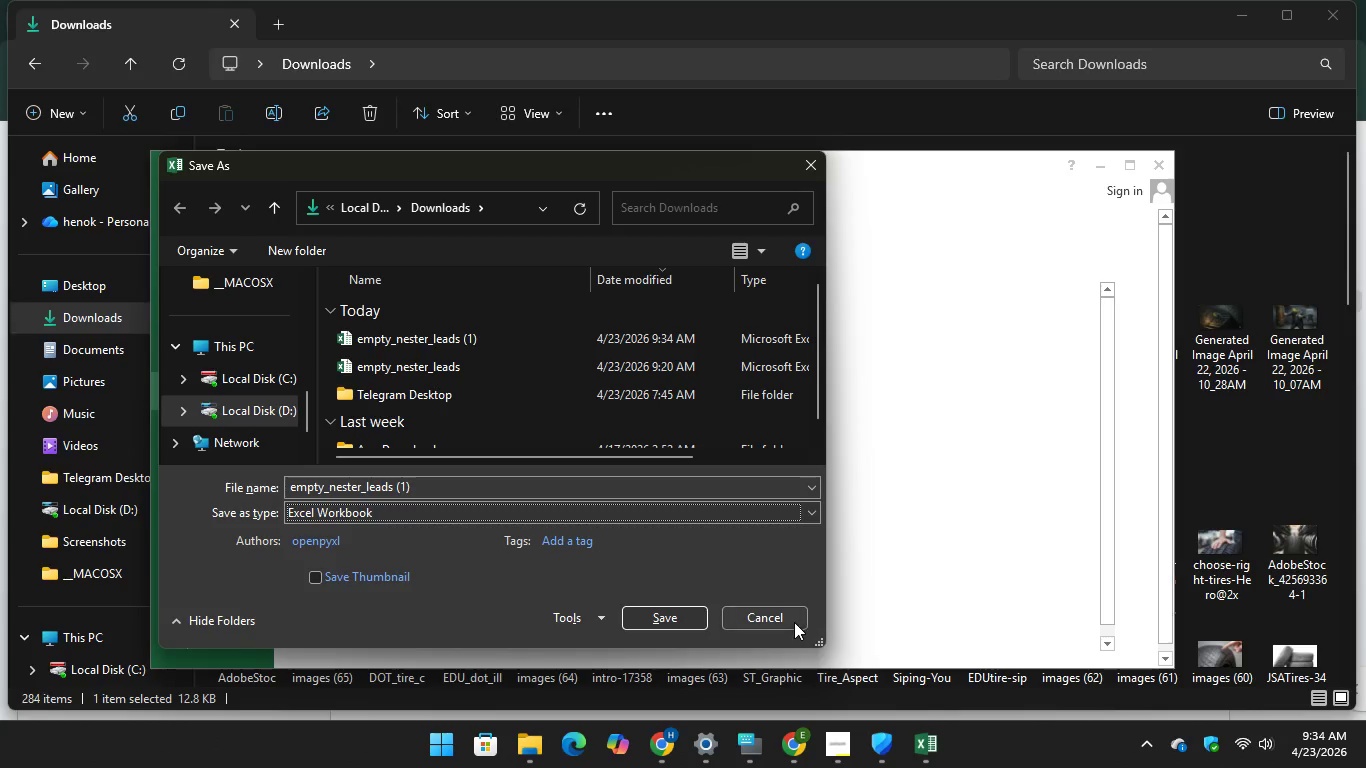 
left_click([786, 618])
 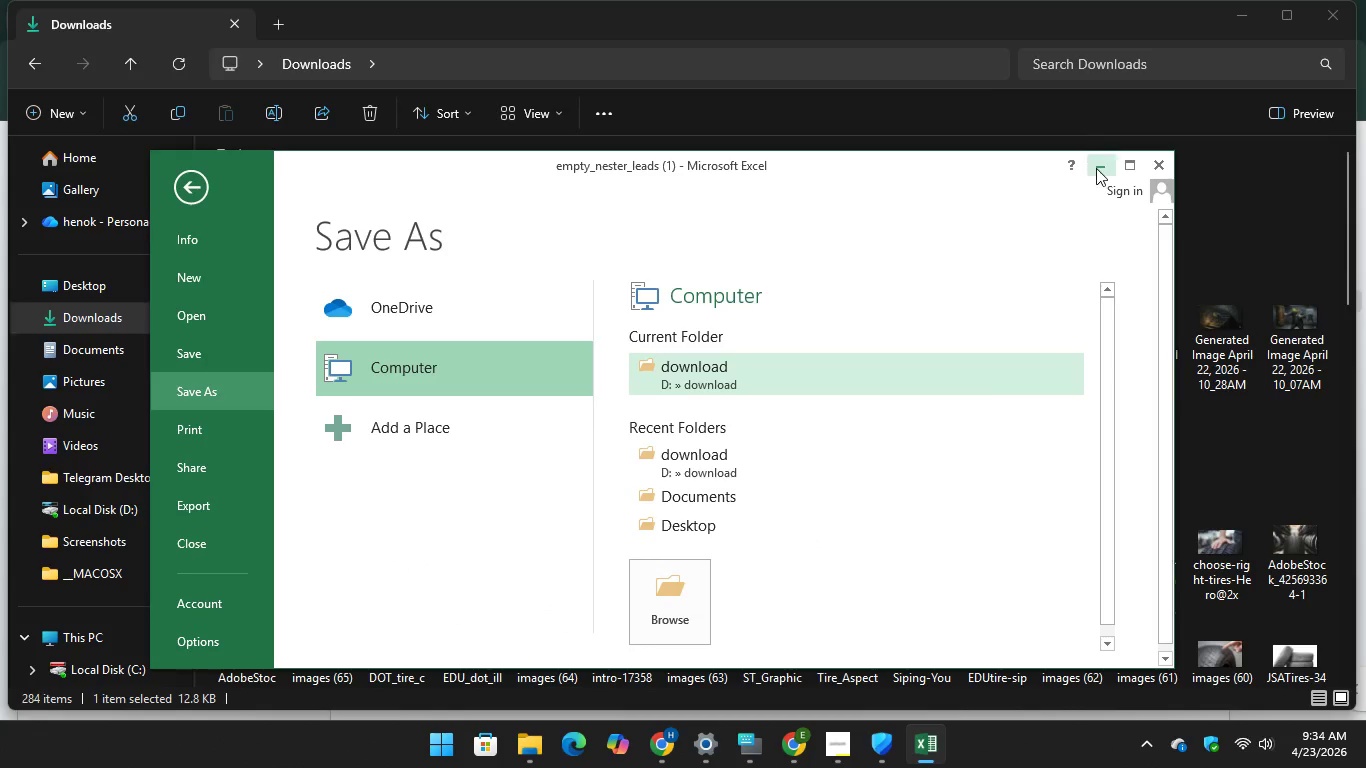 
left_click([1096, 168])
 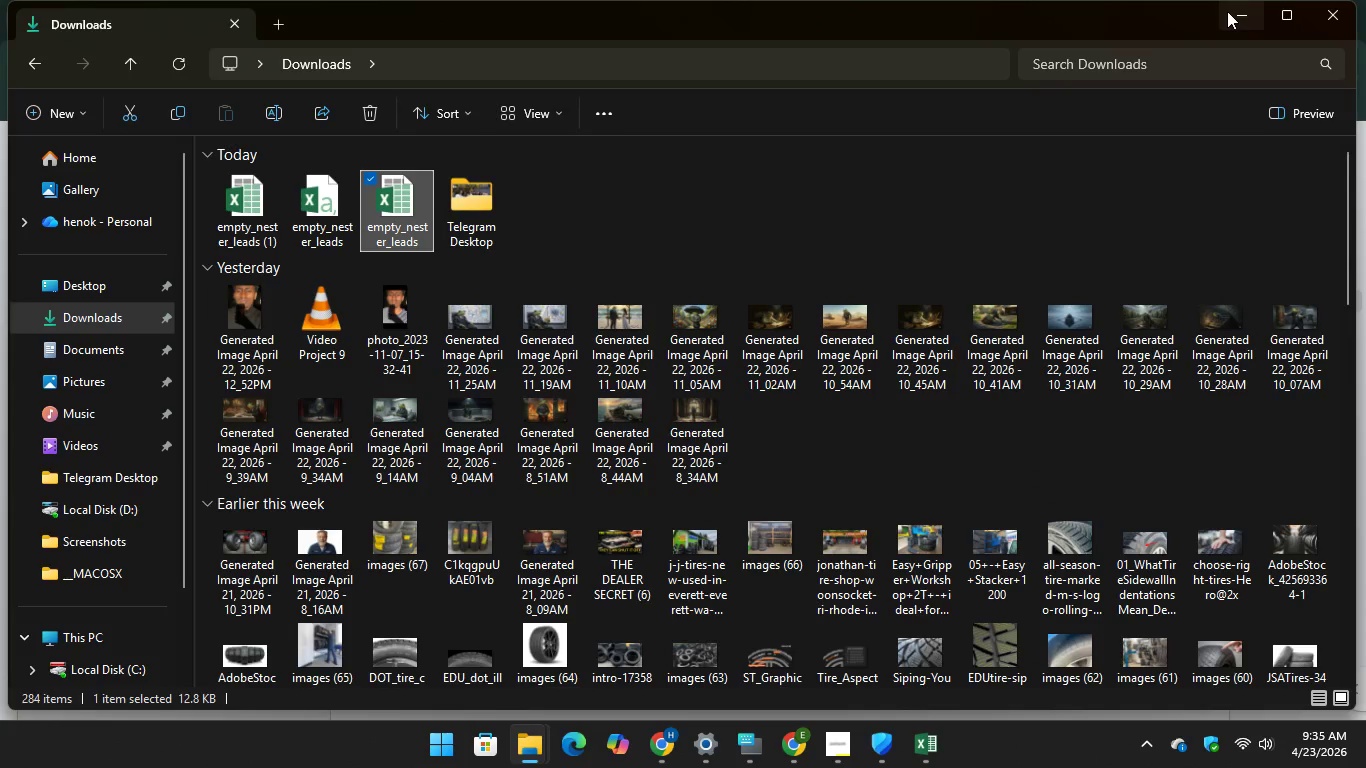 
left_click([1233, 11])
 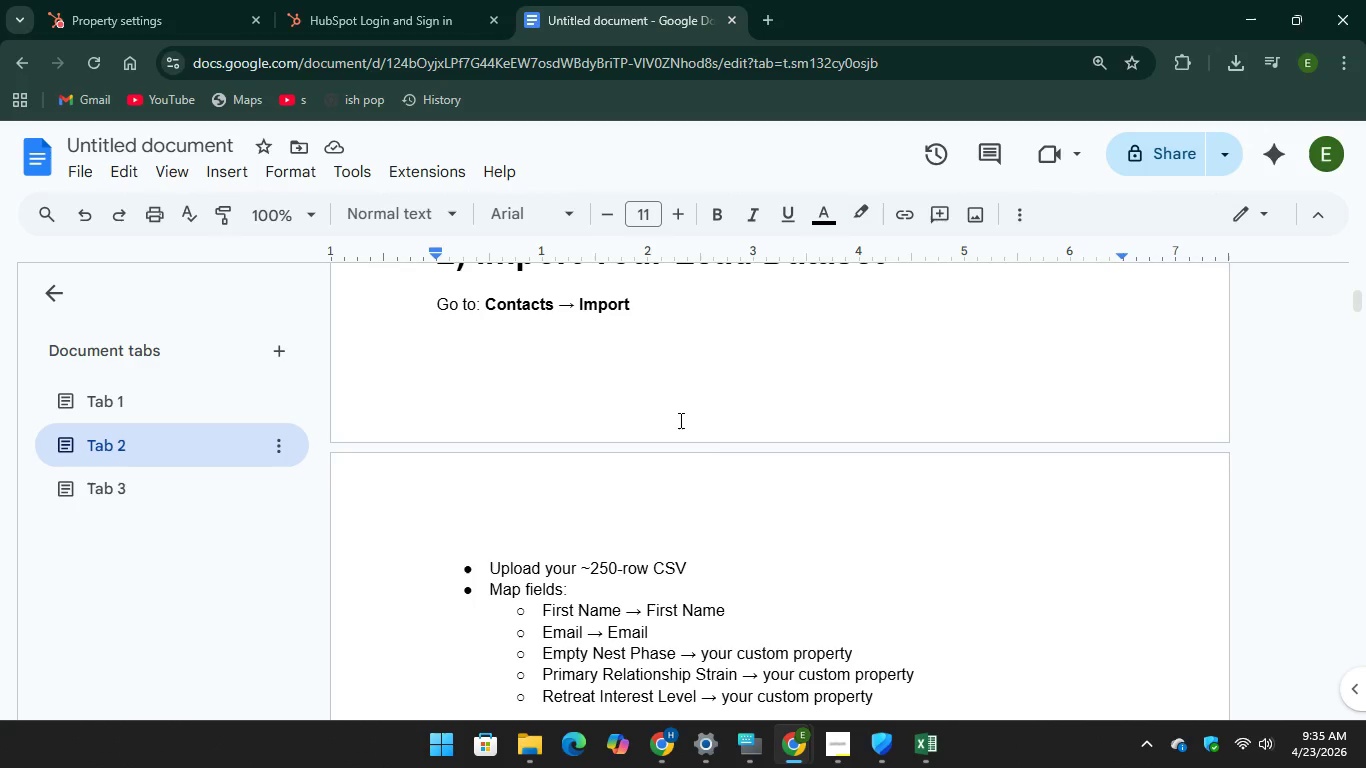 
scroll: coordinate [686, 401], scroll_direction: up, amount: 5.0
 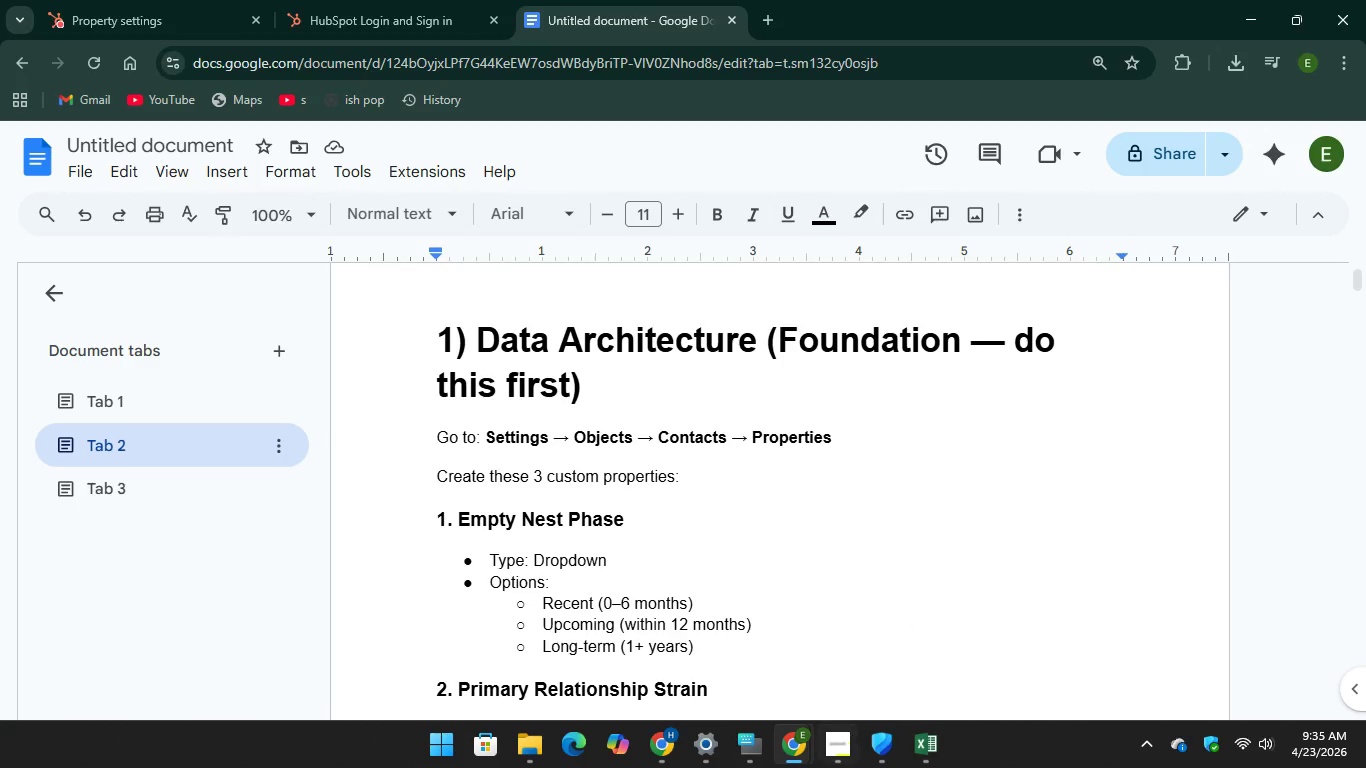 
wait(6.25)
 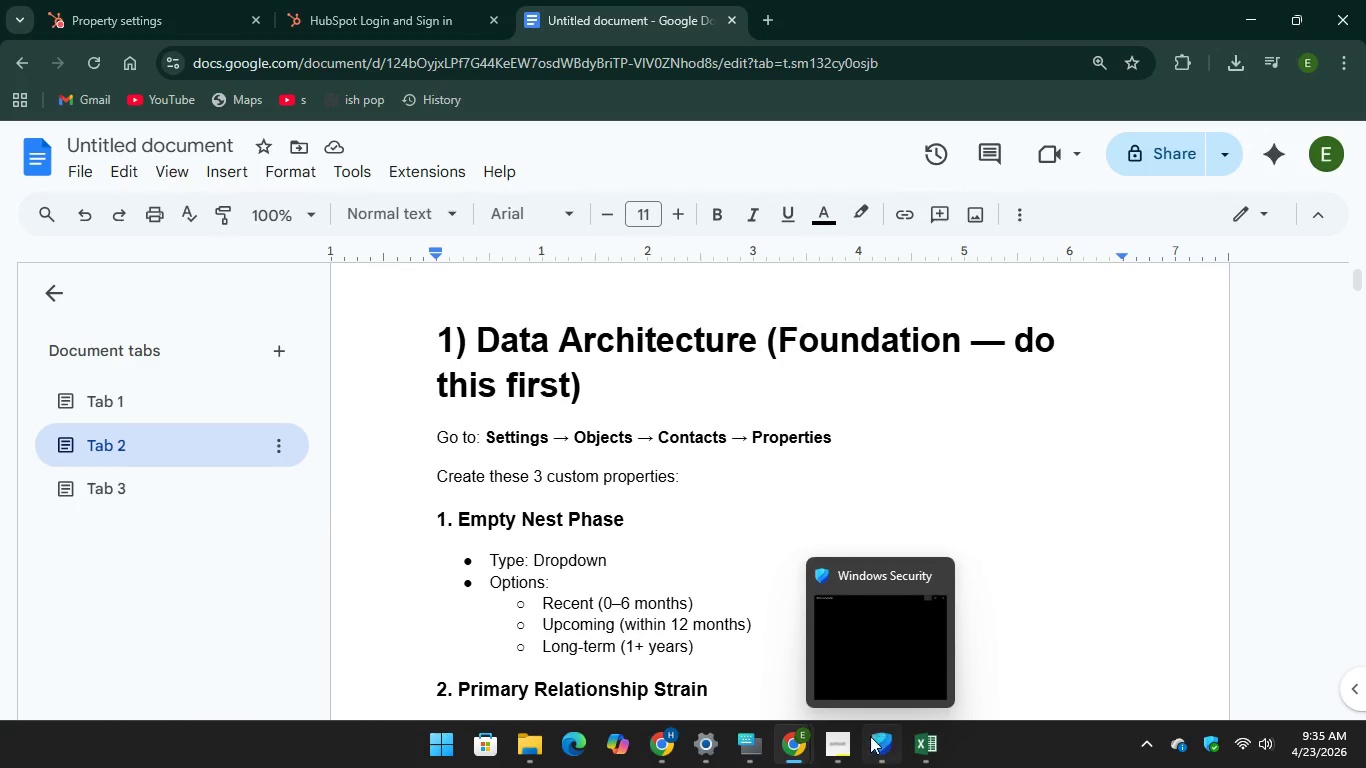 
scroll: coordinate [718, 485], scroll_direction: down, amount: 2.0
 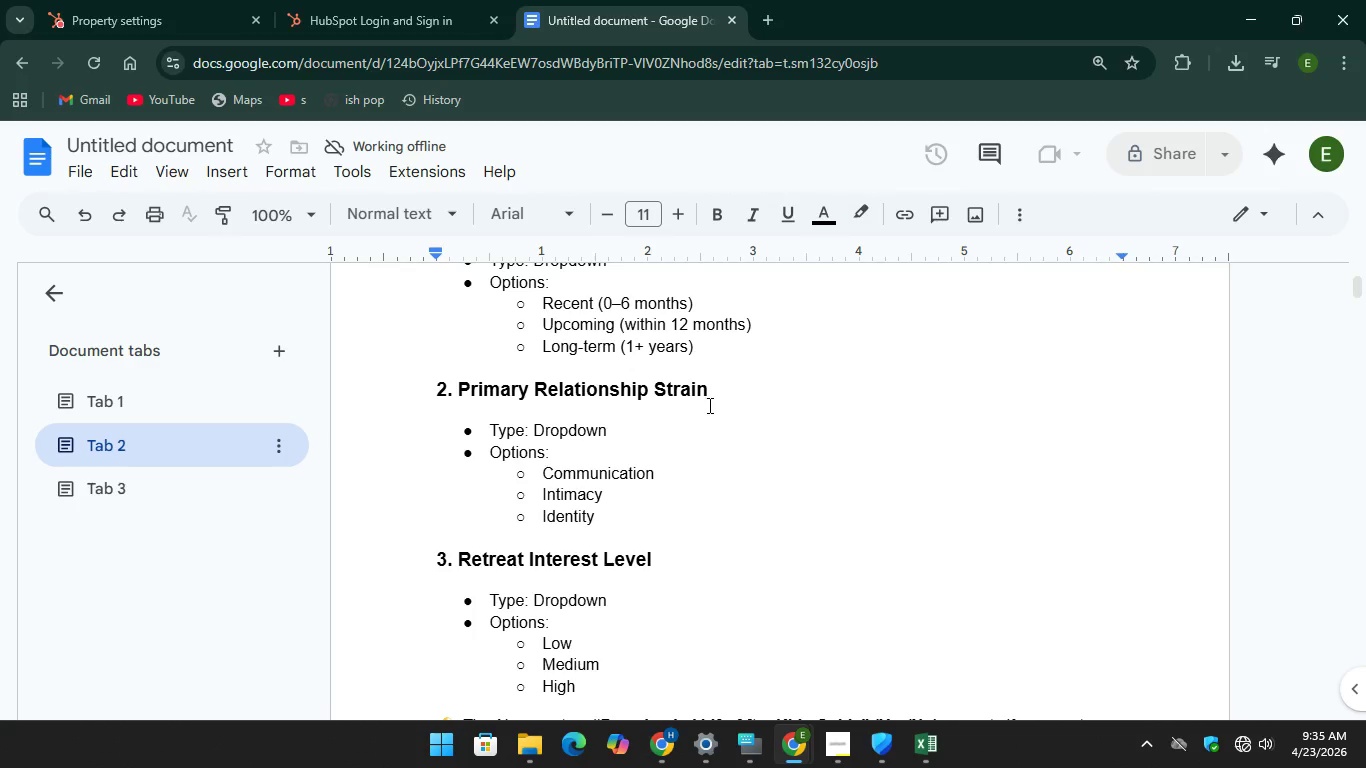 
wait(39.66)
 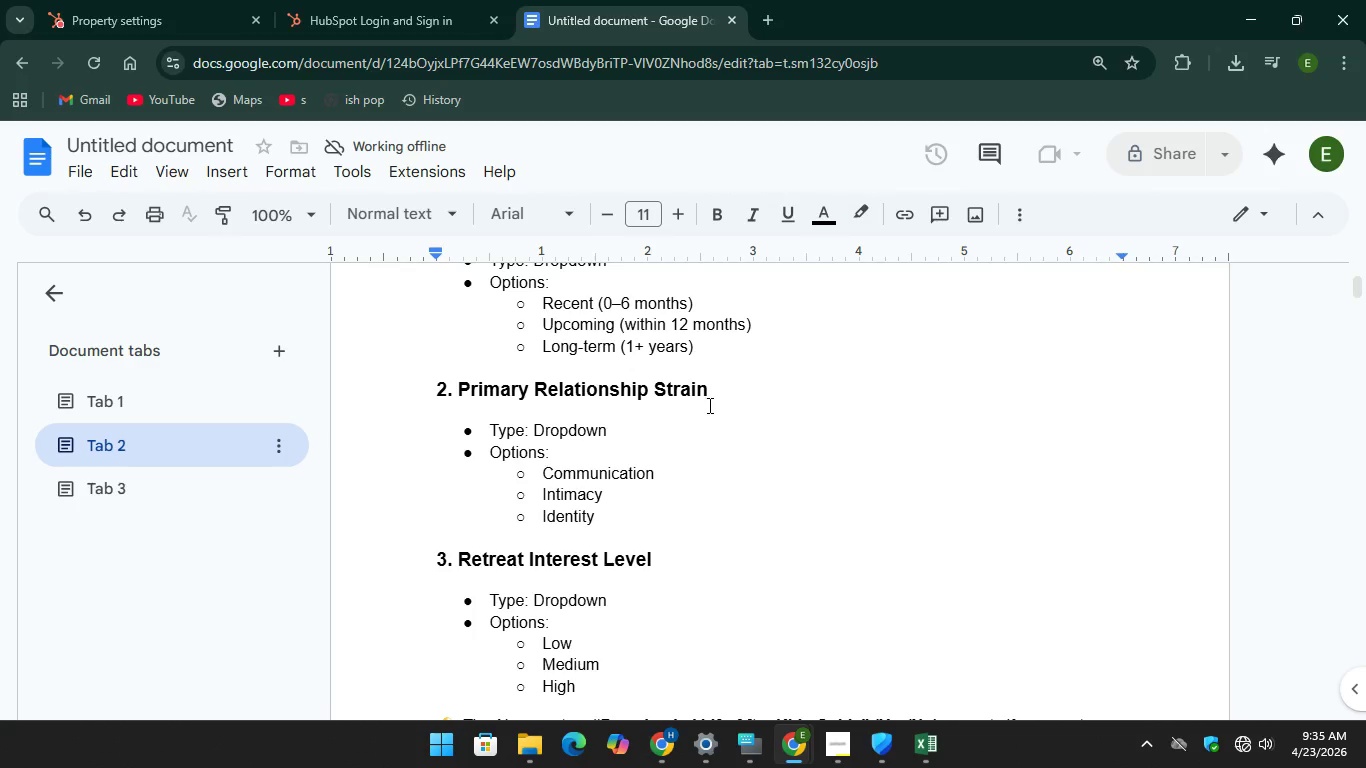 
left_click([109, 12])
 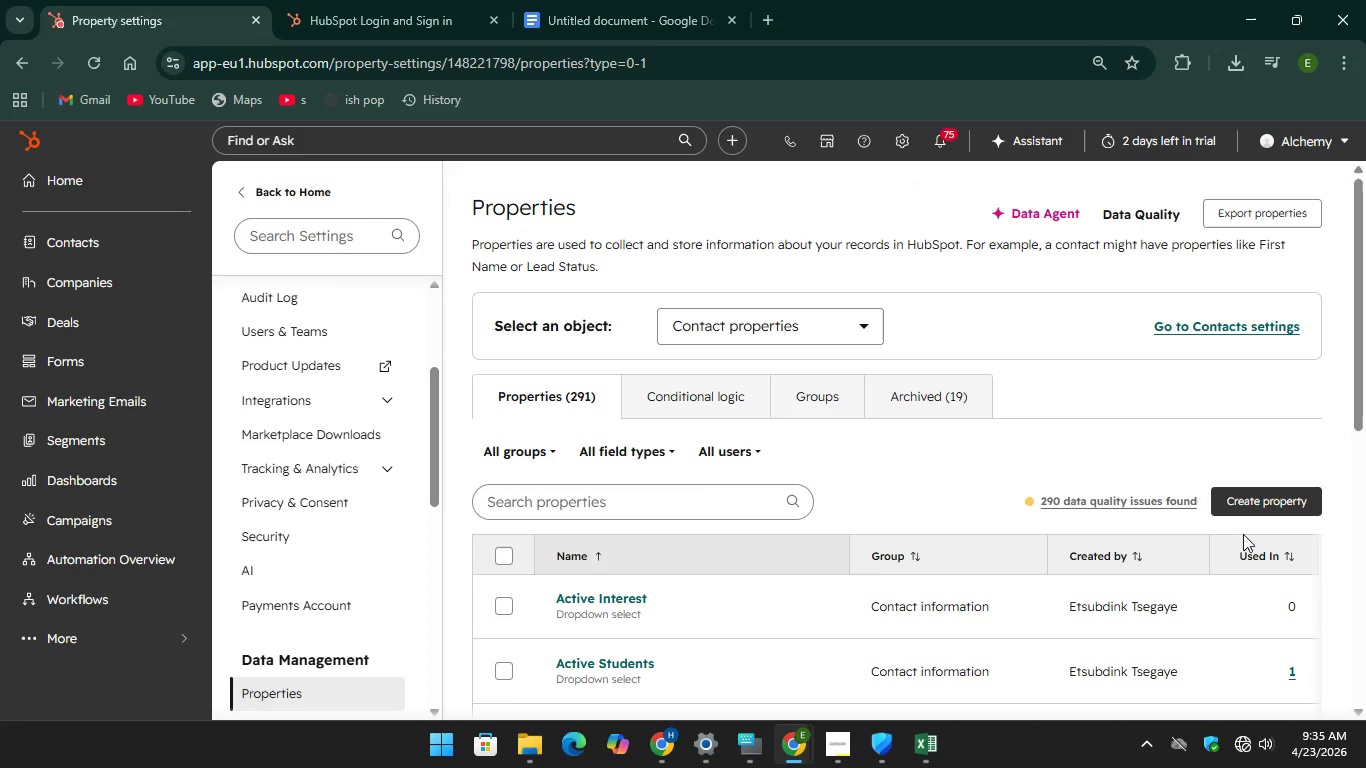 
left_click([1242, 734])
 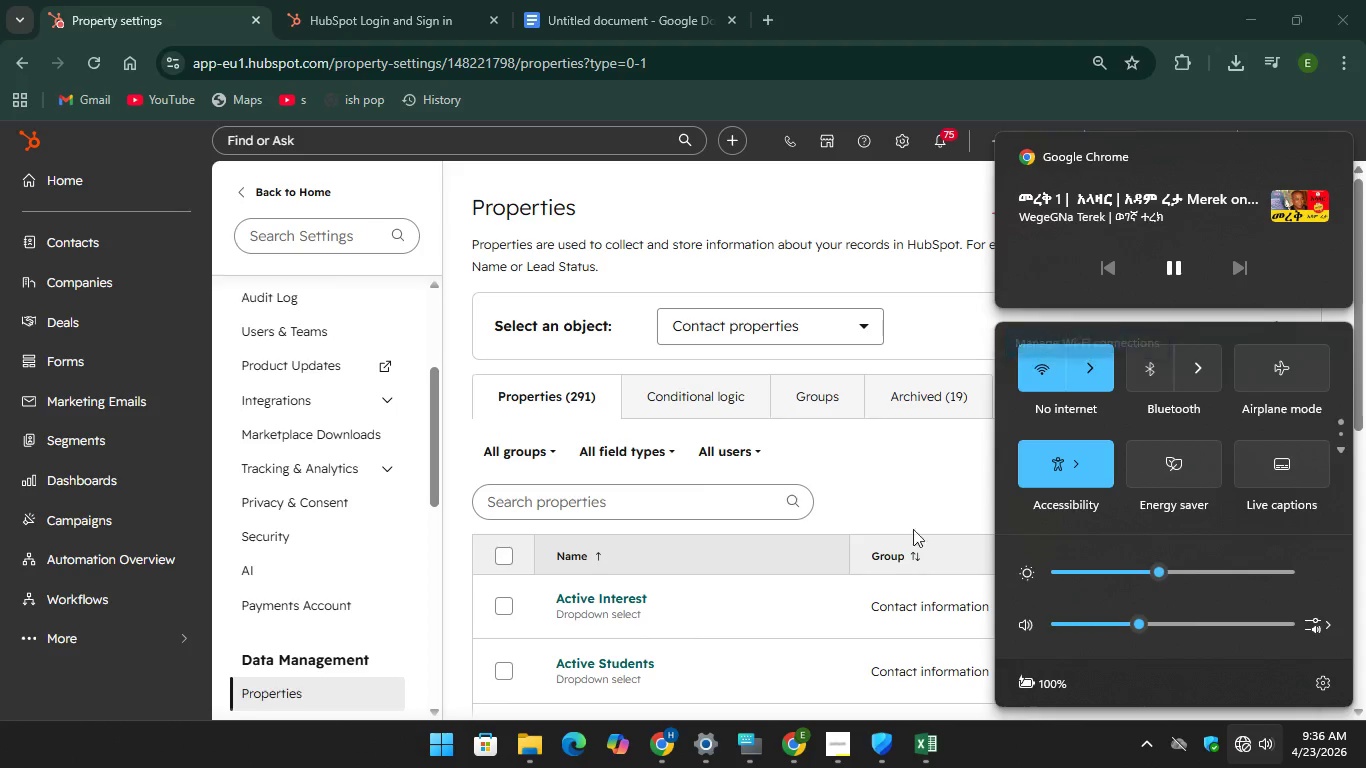 
wait(6.16)
 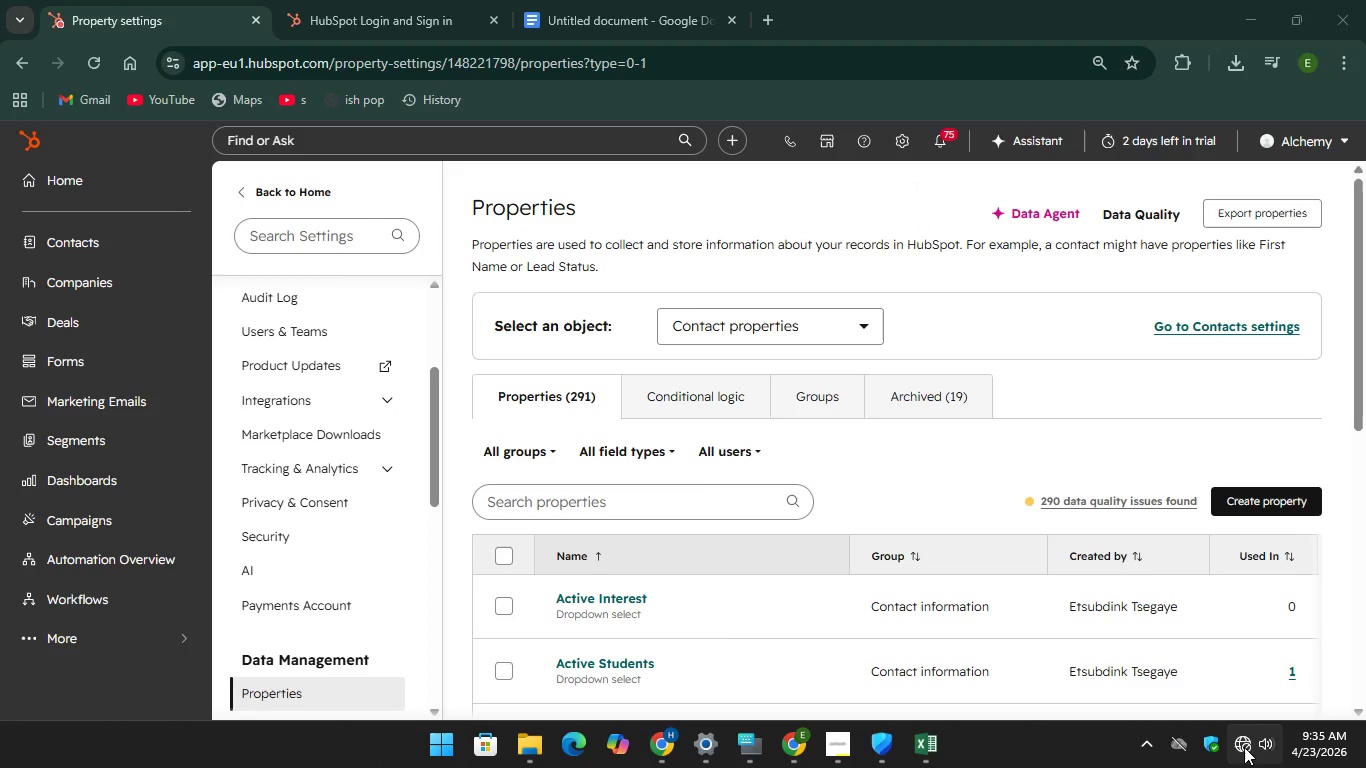 
left_click([843, 748])